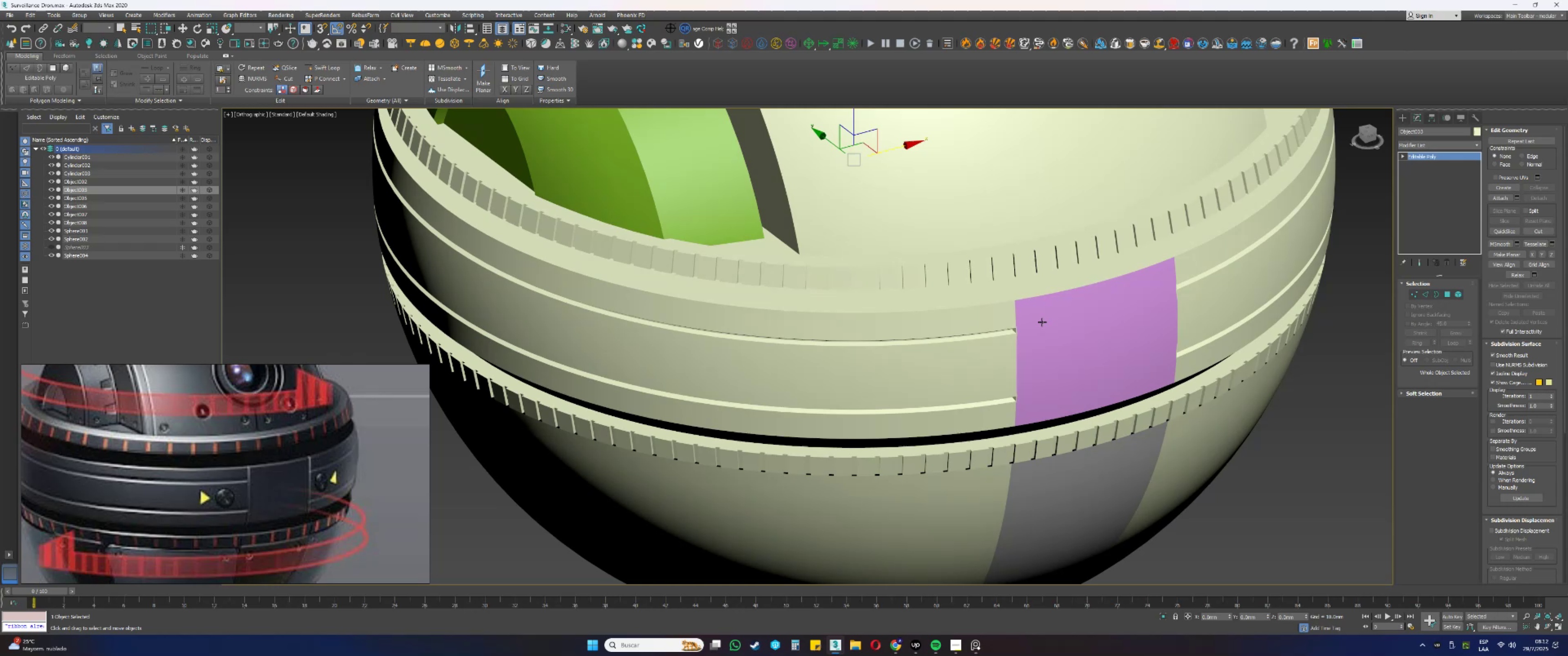 
scroll: coordinate [979, 338], scroll_direction: up, amount: 7.0
 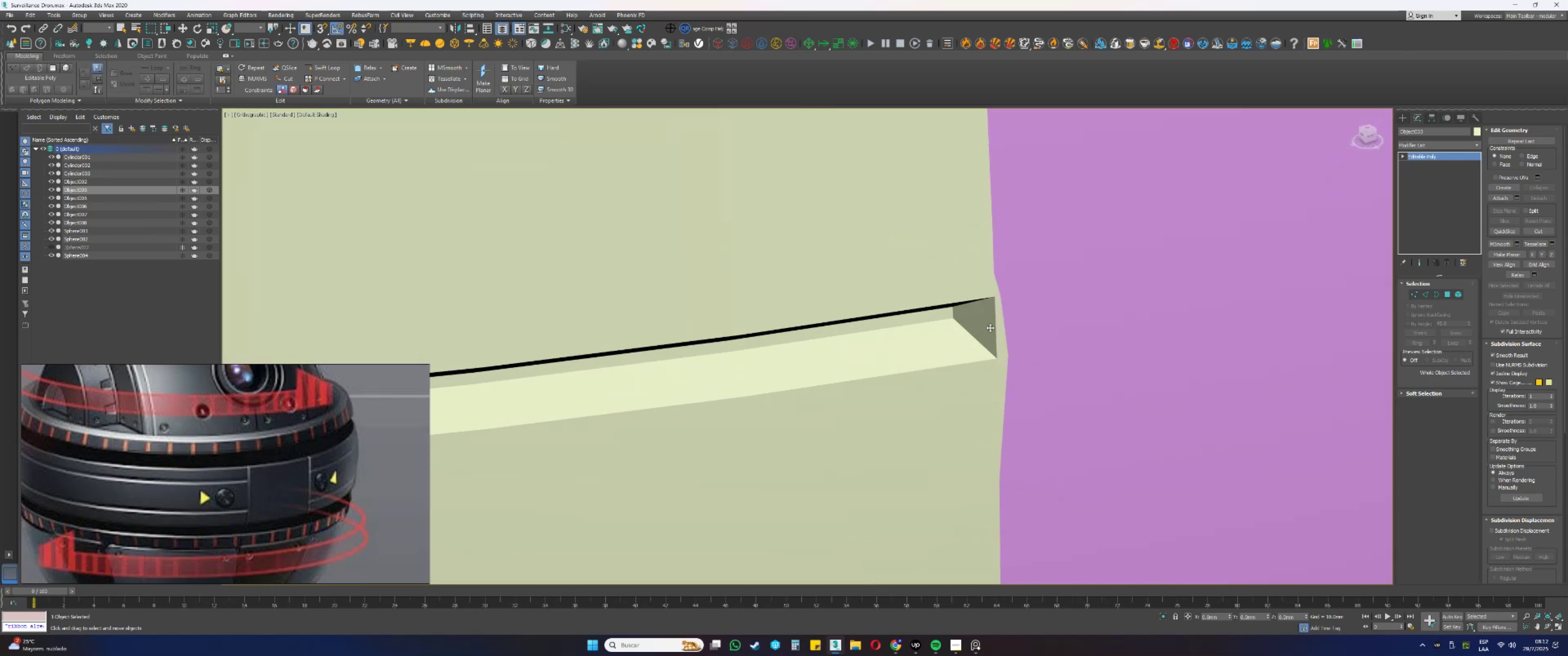 
key(F4)
 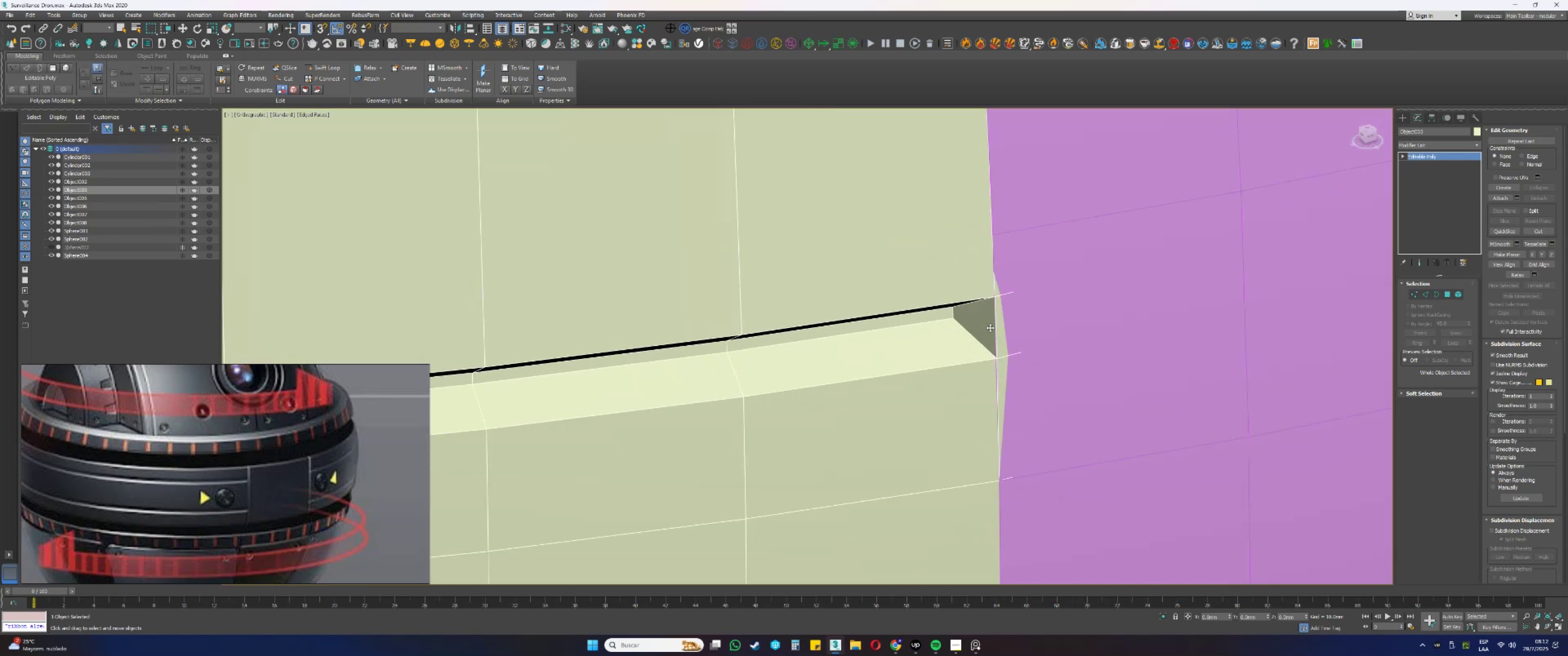 
scroll: coordinate [990, 328], scroll_direction: down, amount: 6.0
 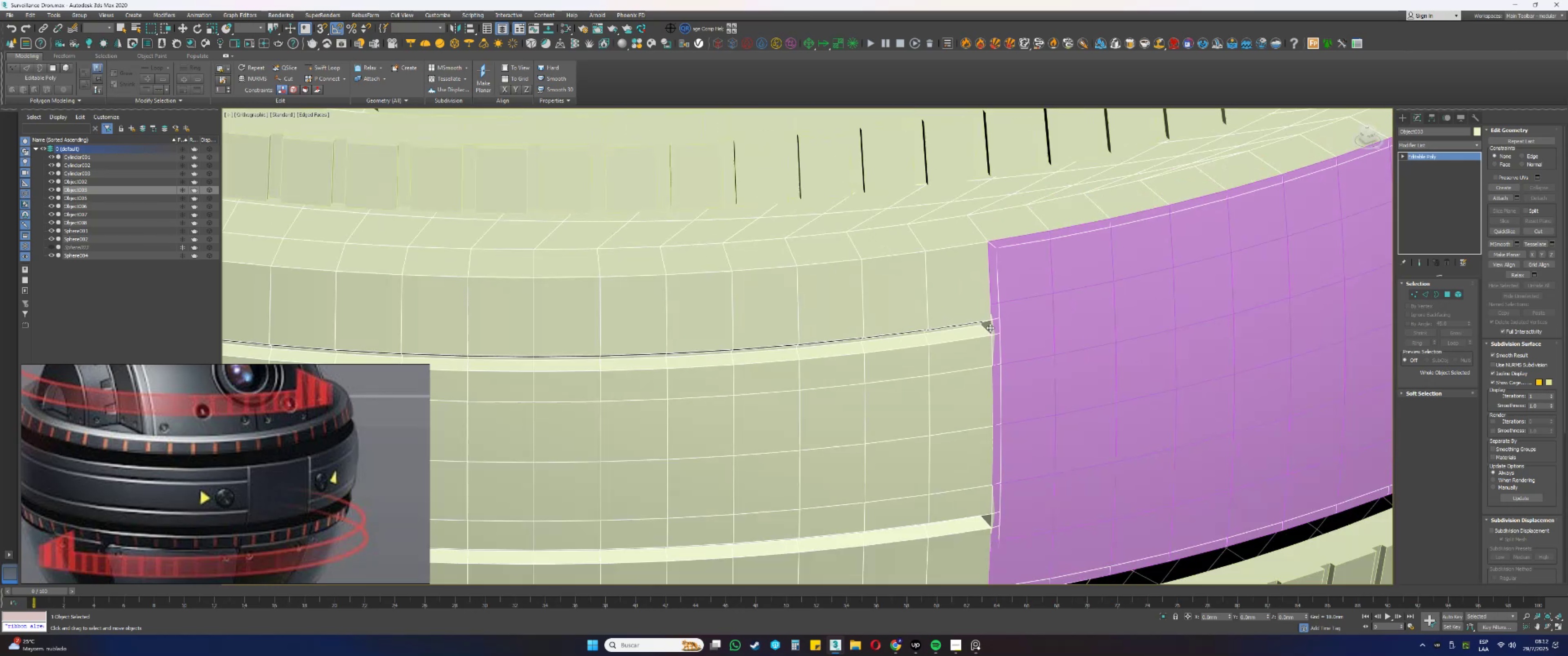 
key(F4)
 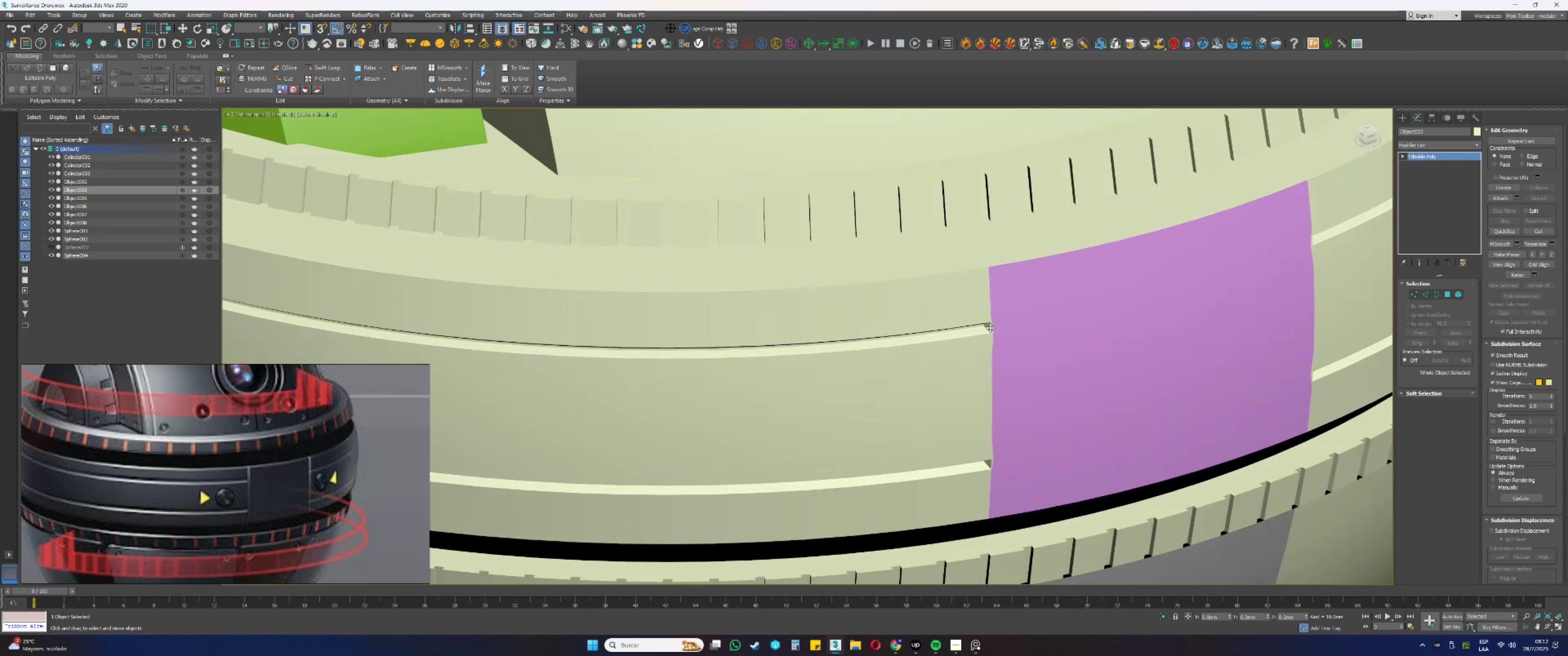 
right_click([990, 328])
 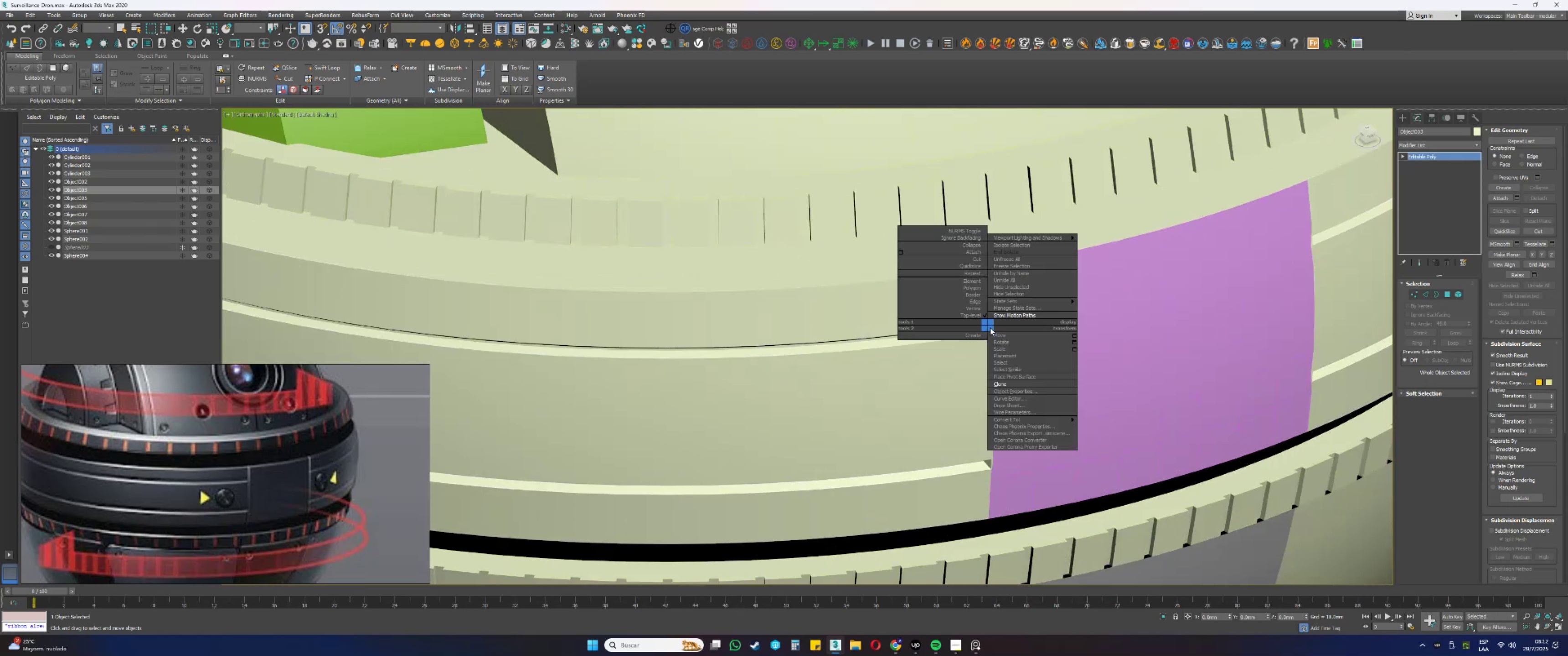 
key(Escape)
 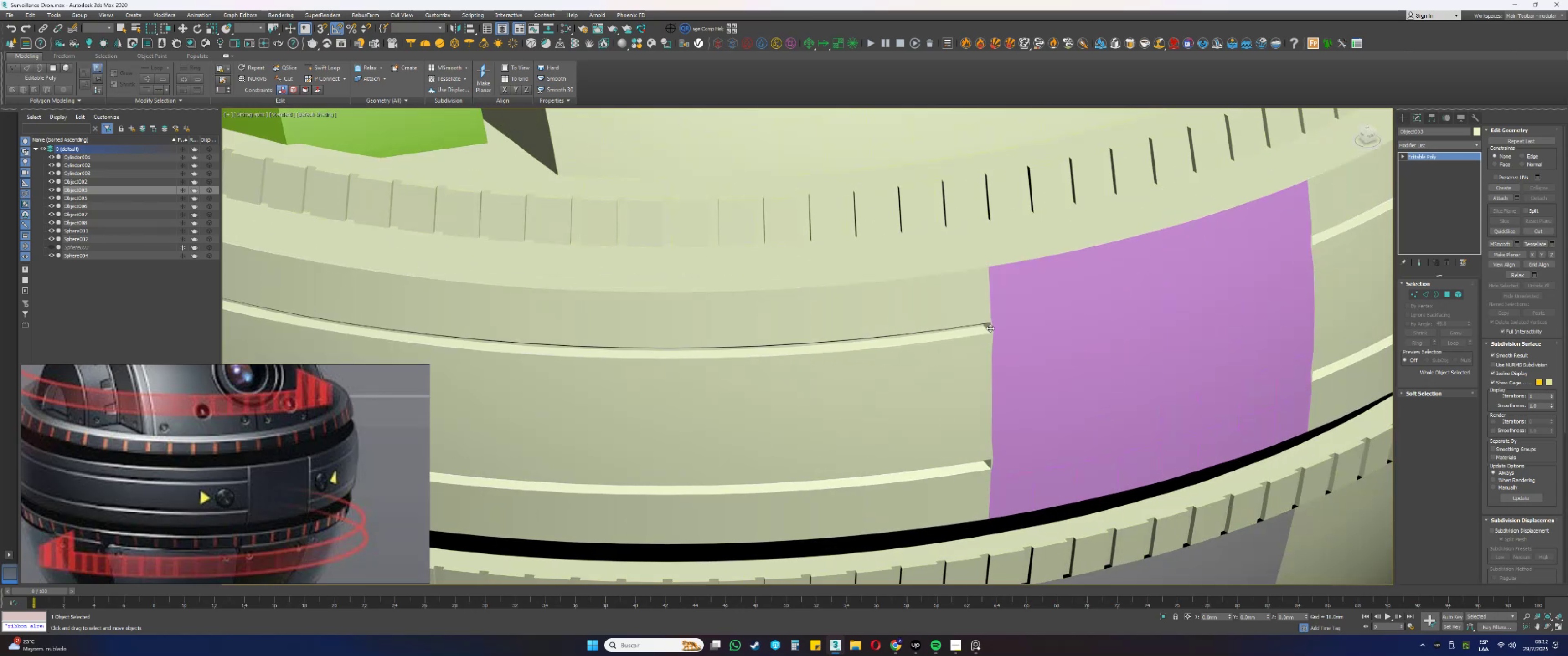 
left_click([1066, 321])
 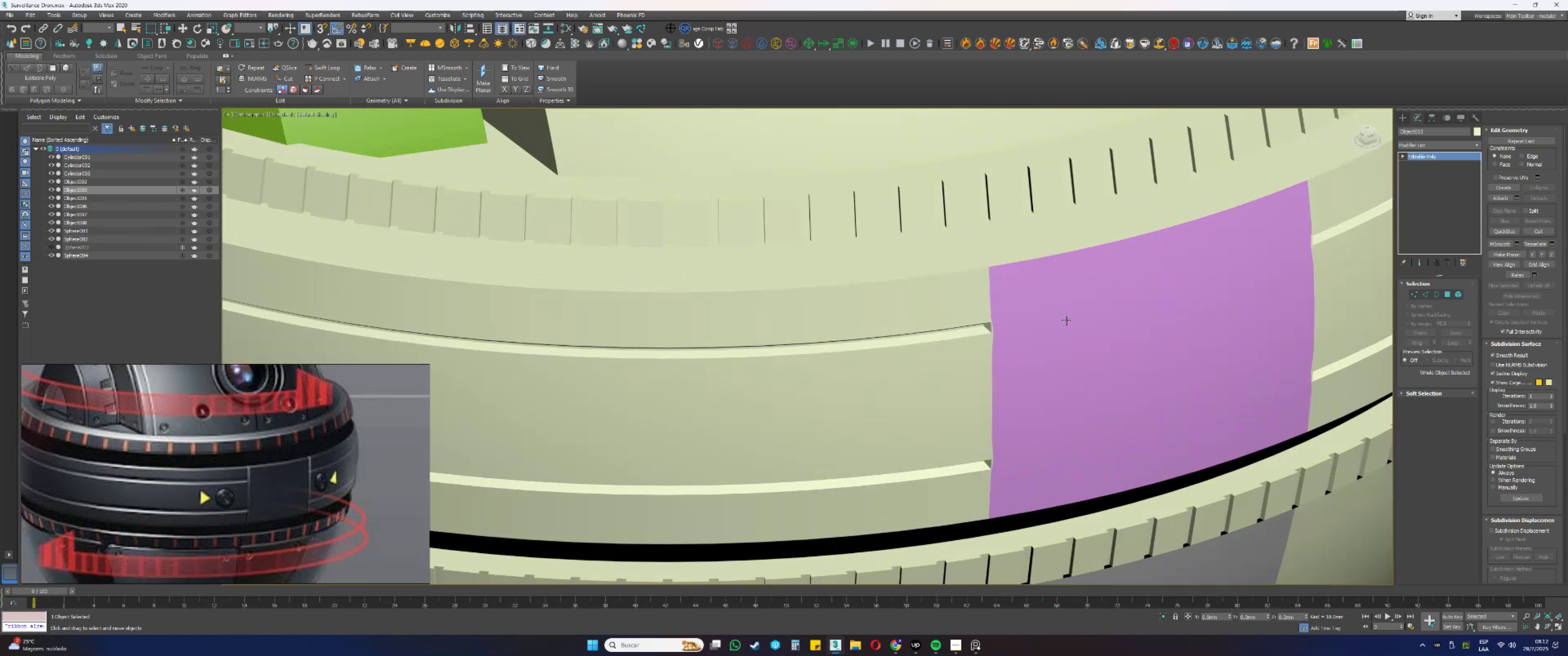 
key(F4)
 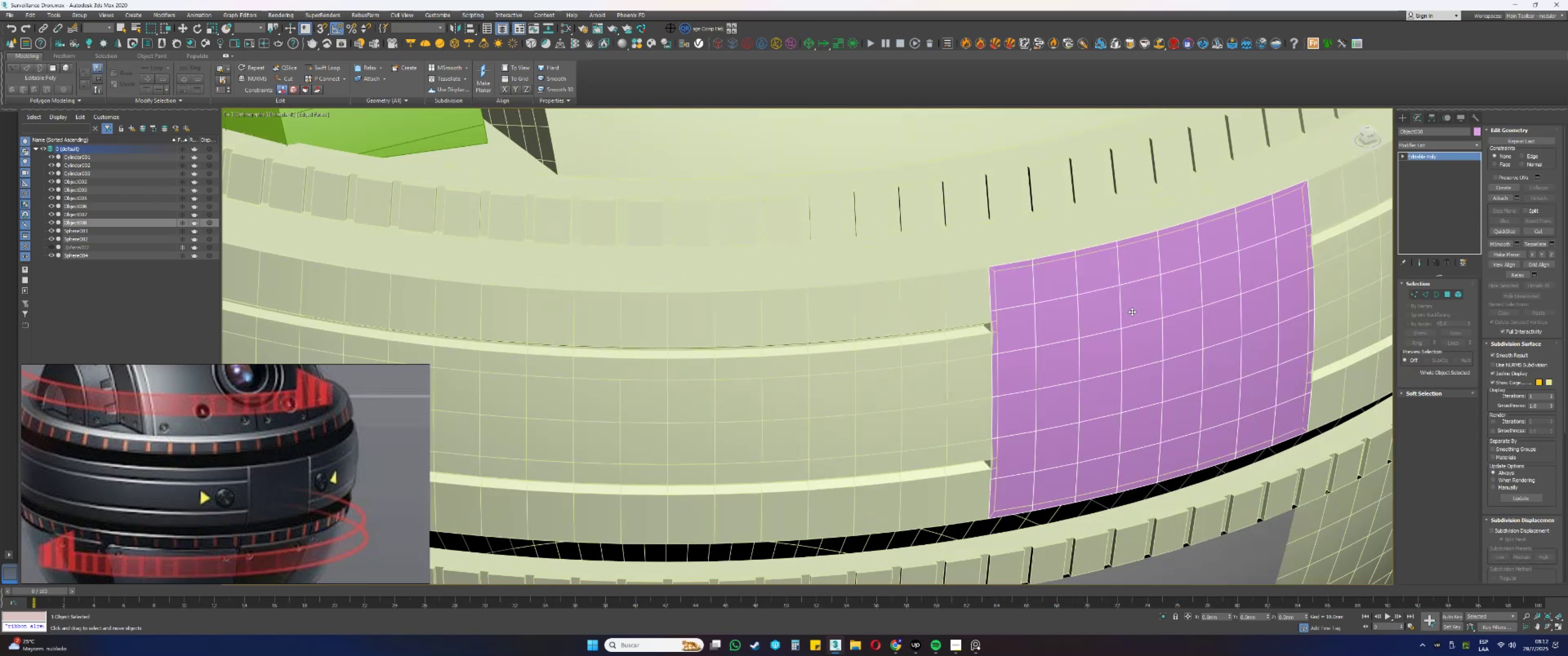 
key(F4)
 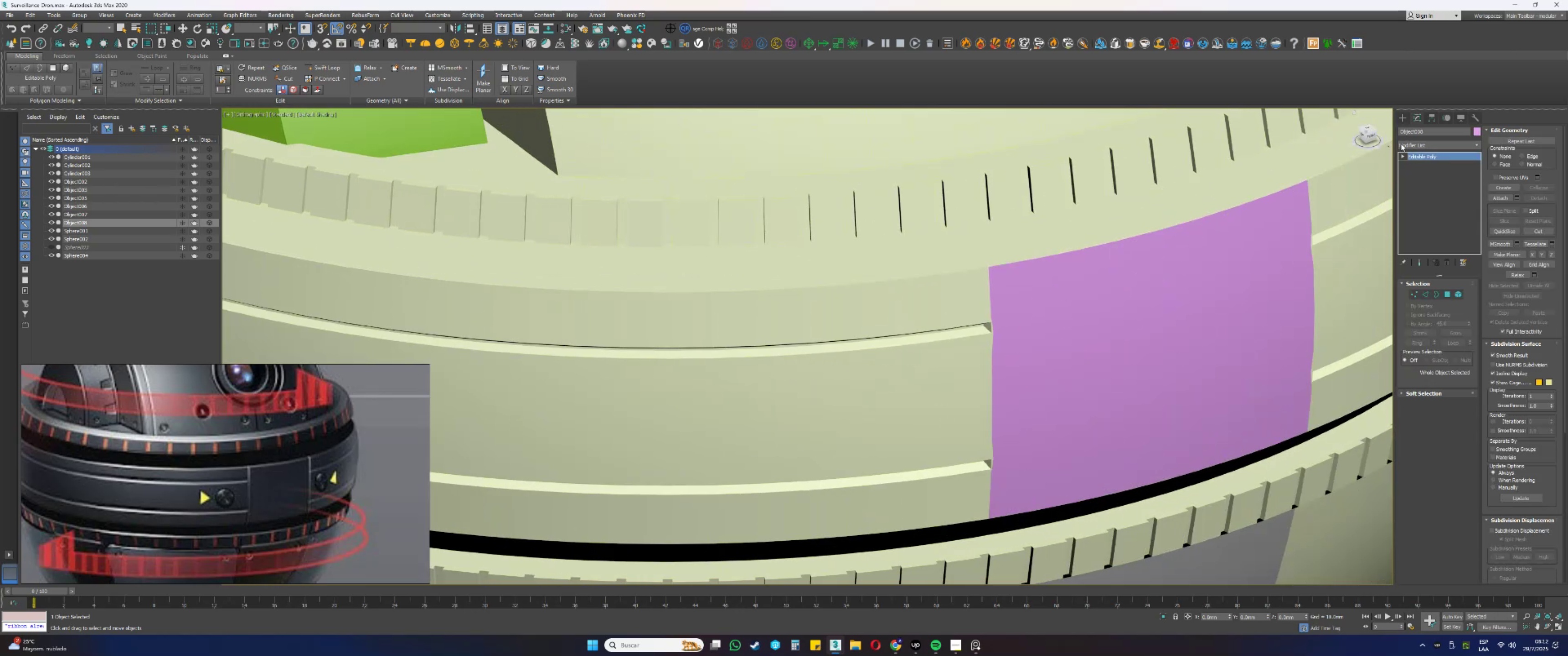 
left_click([1408, 145])
 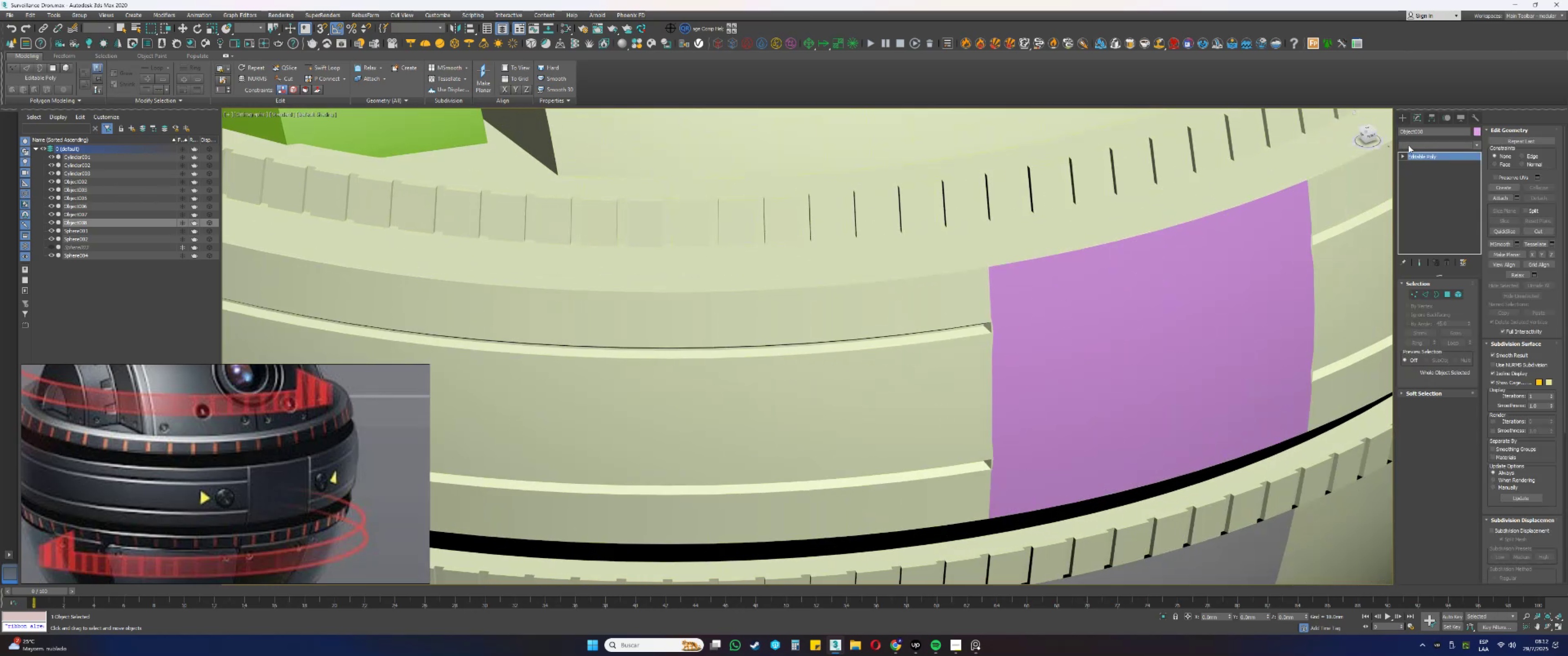 
type(ssss)
 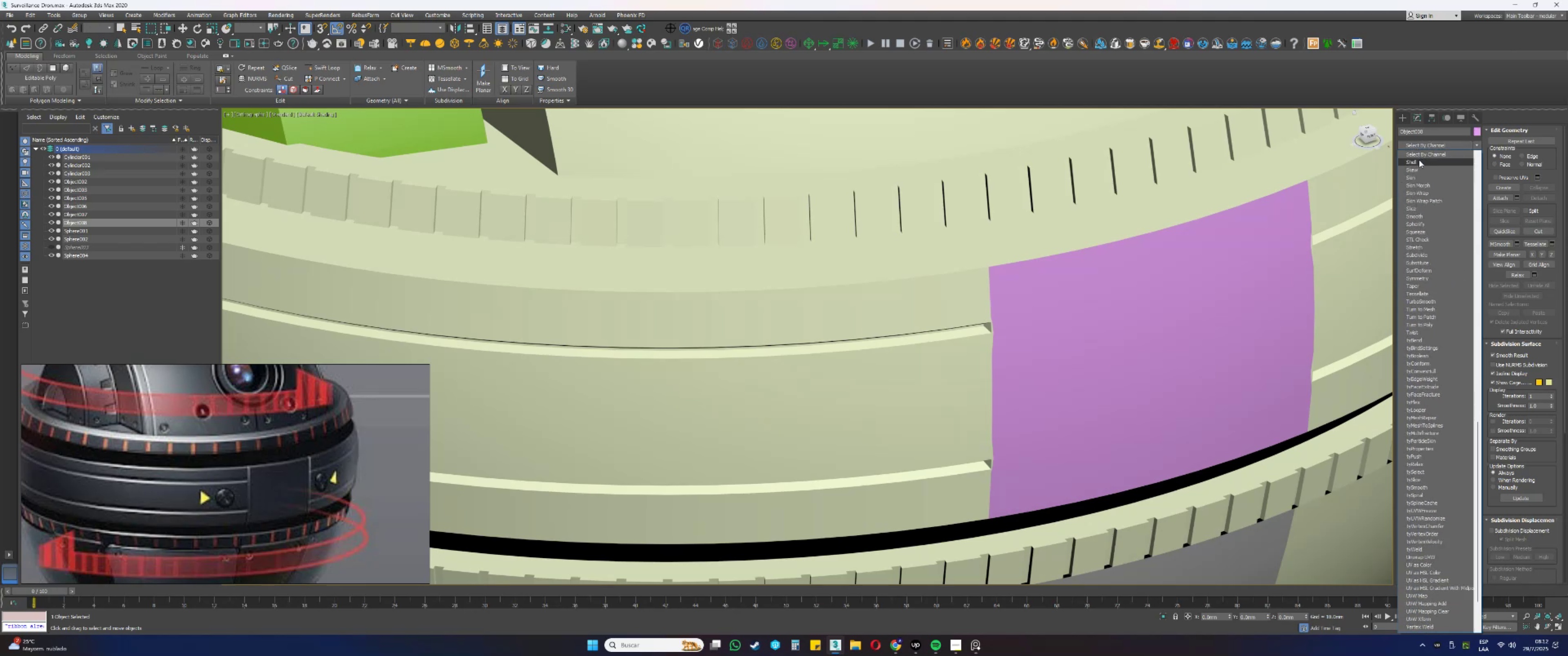 
left_click([1418, 162])
 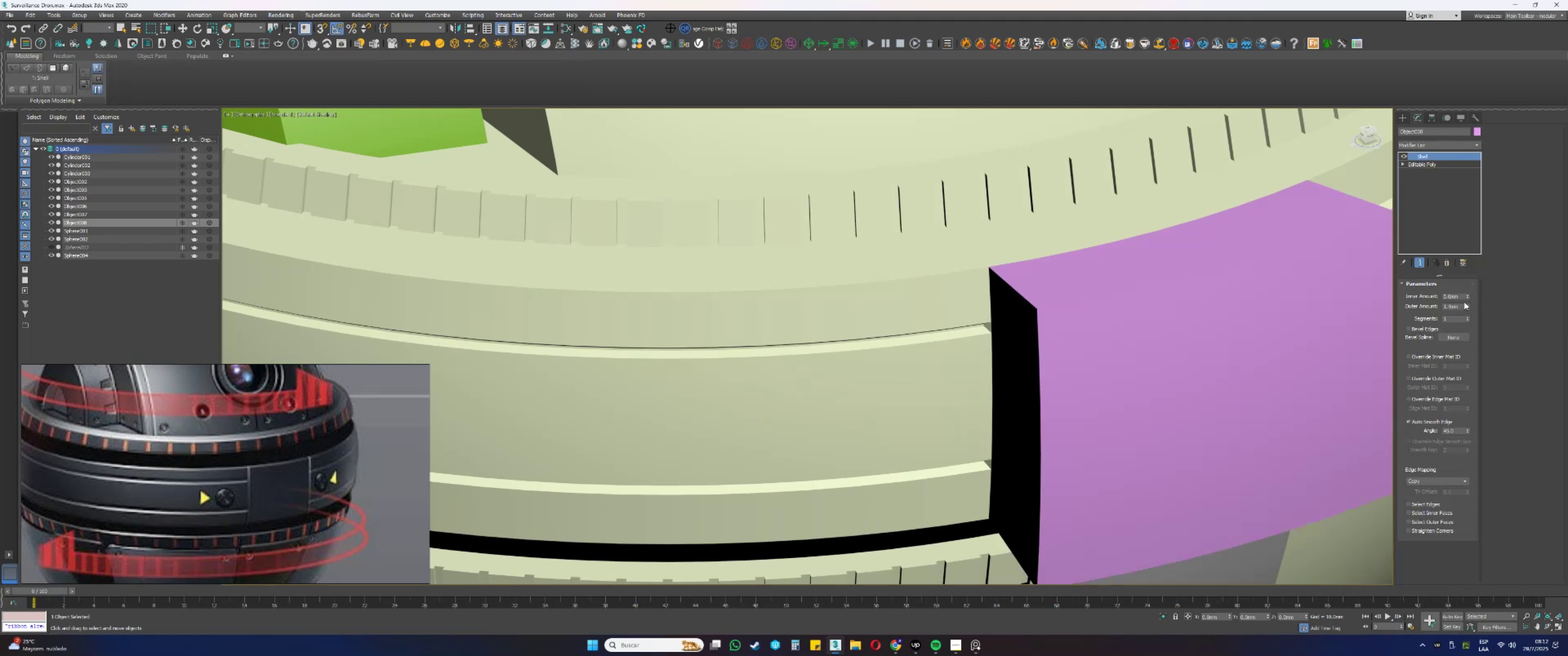 
left_click([1460, 306])
 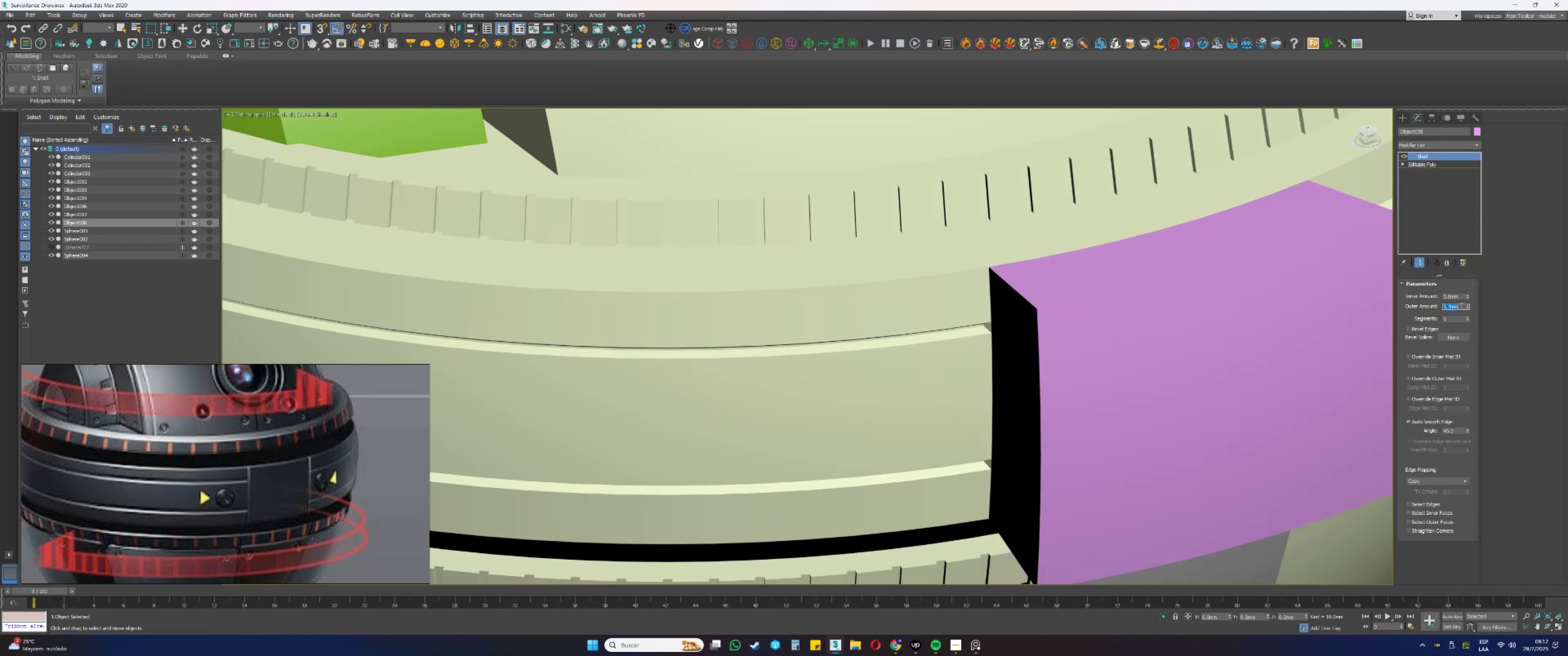 
key(NumpadDecimal)
 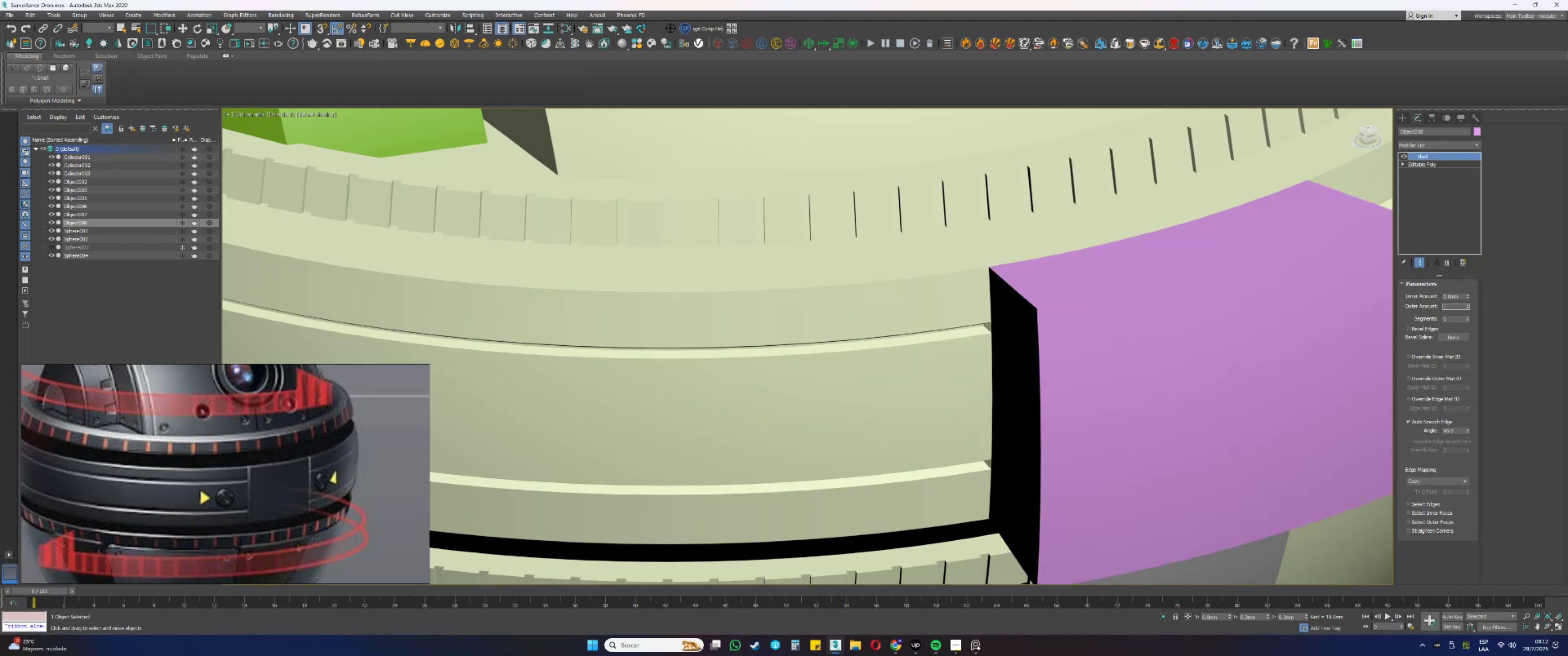 
key(Numpad1)
 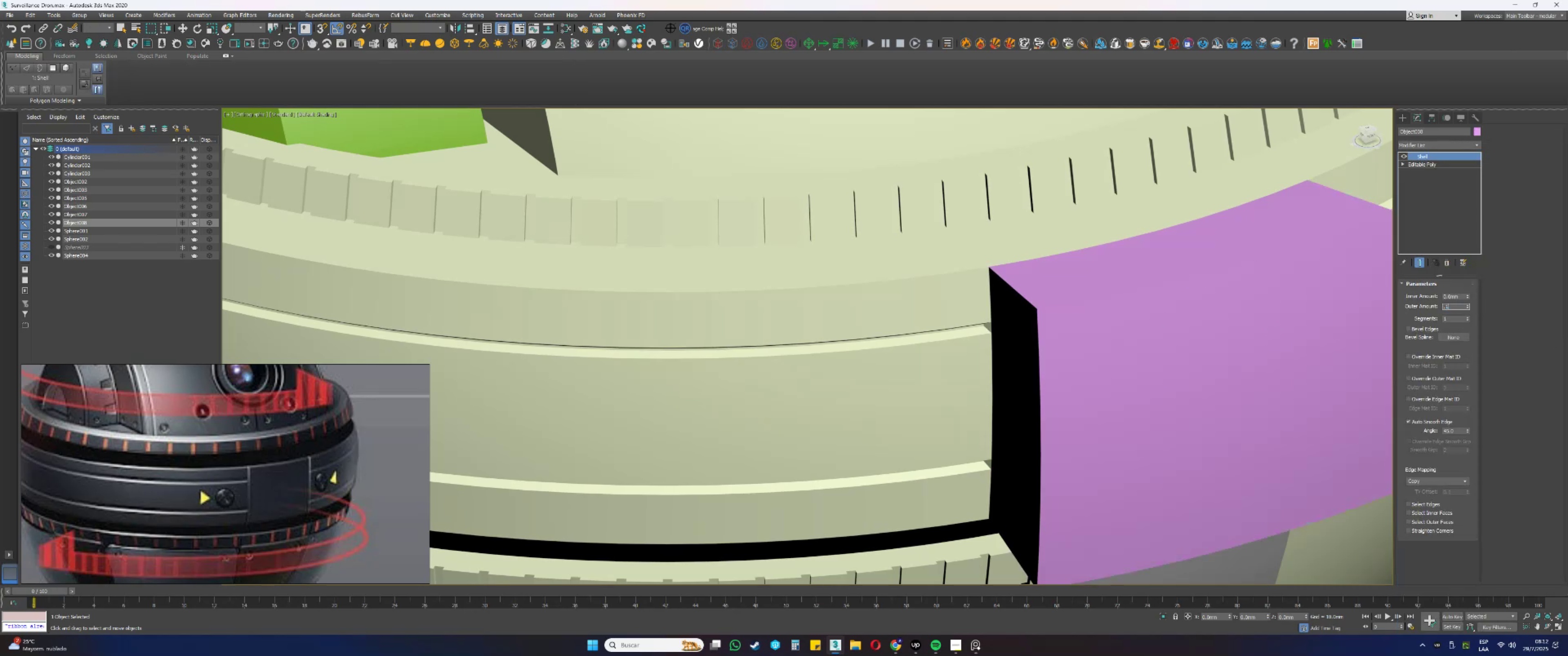 
key(NumpadEnter)
 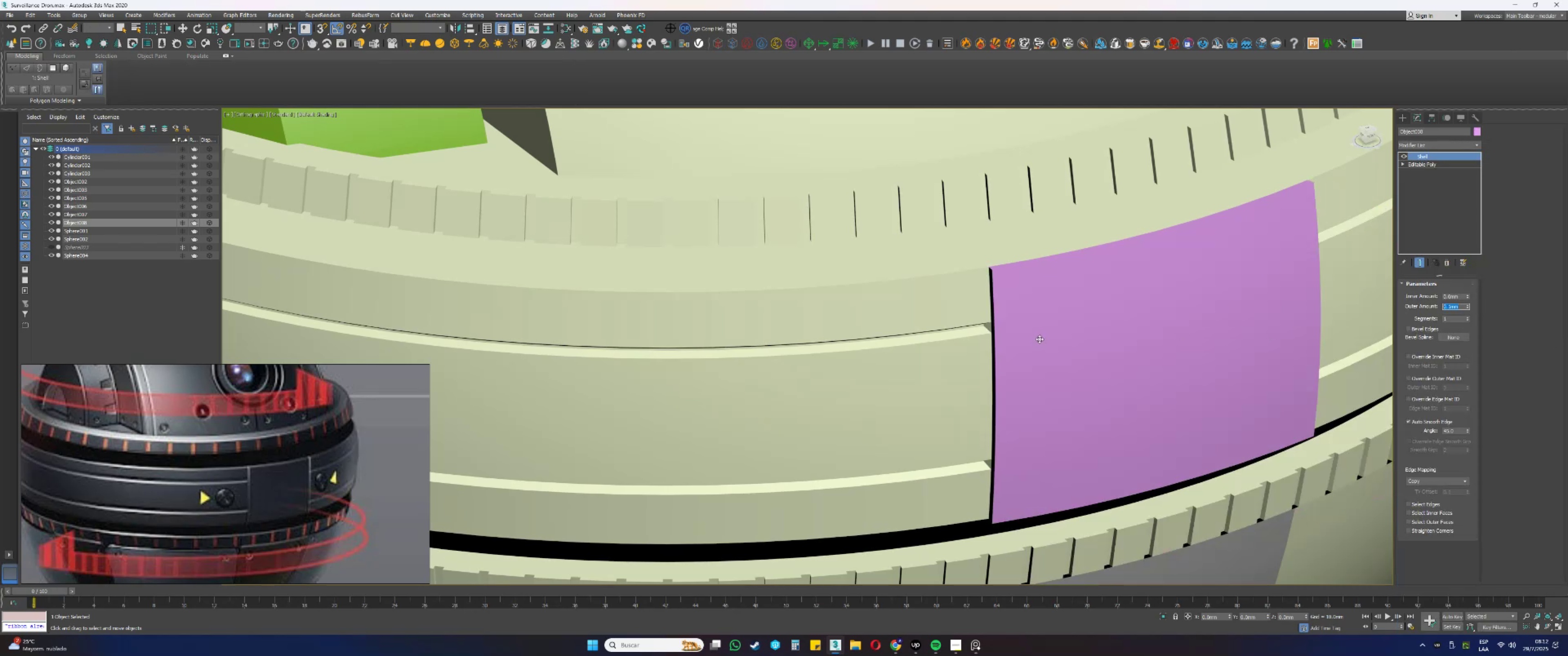 
hold_key(key=AltLeft, duration=0.32)
 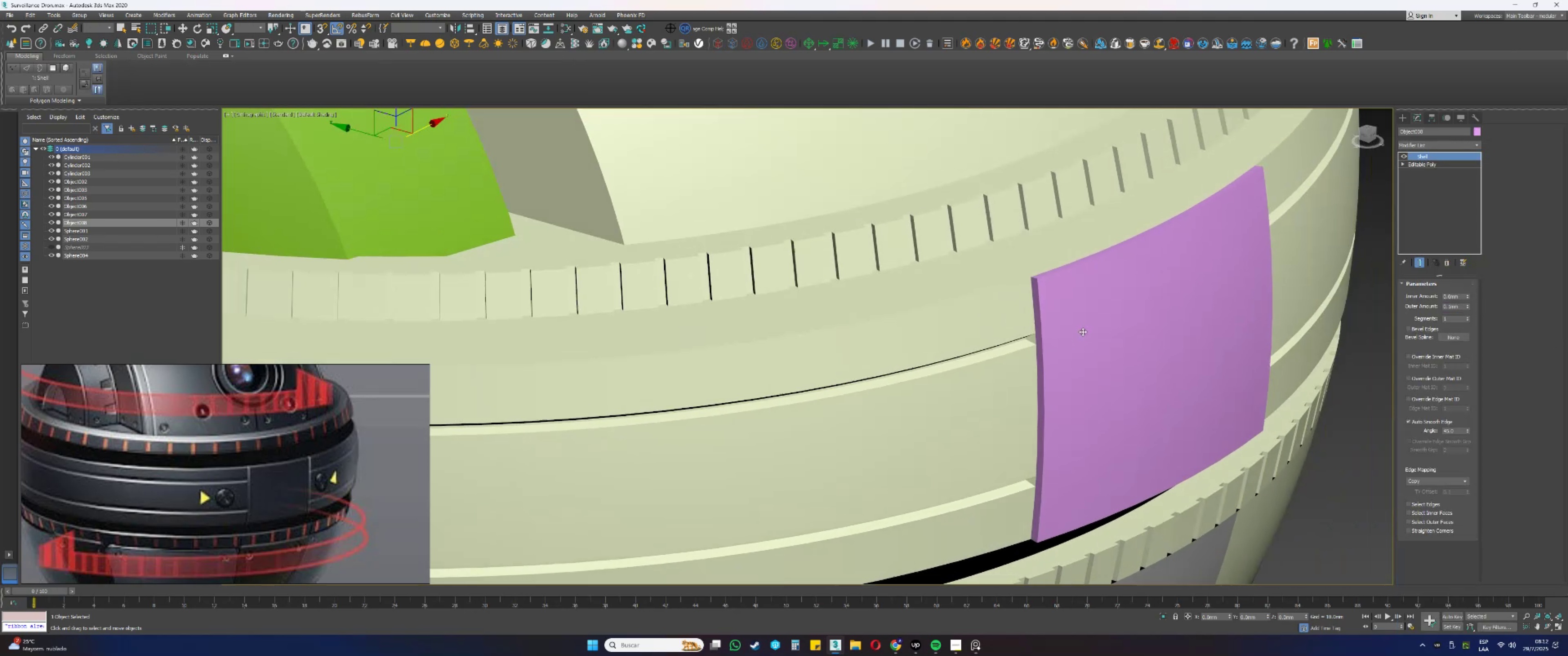 
key(F3)
 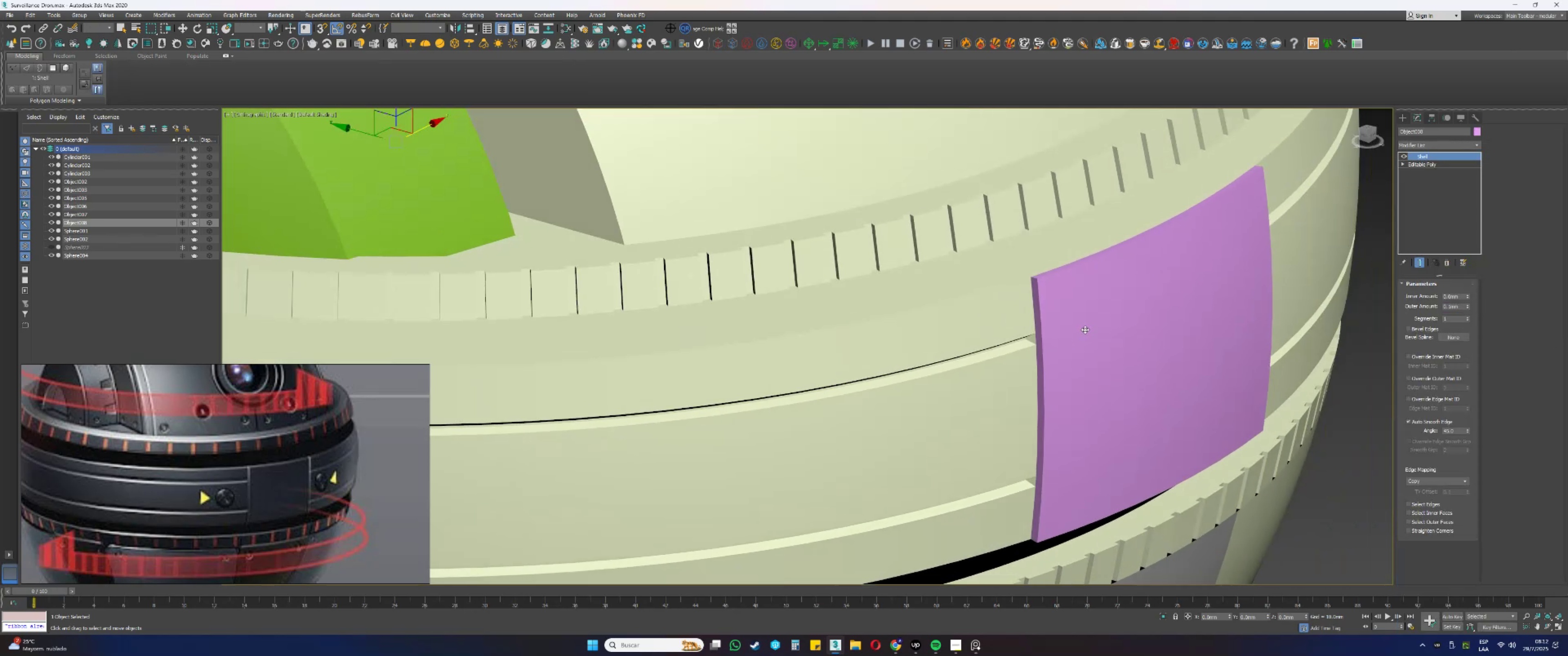 
key(F3)
 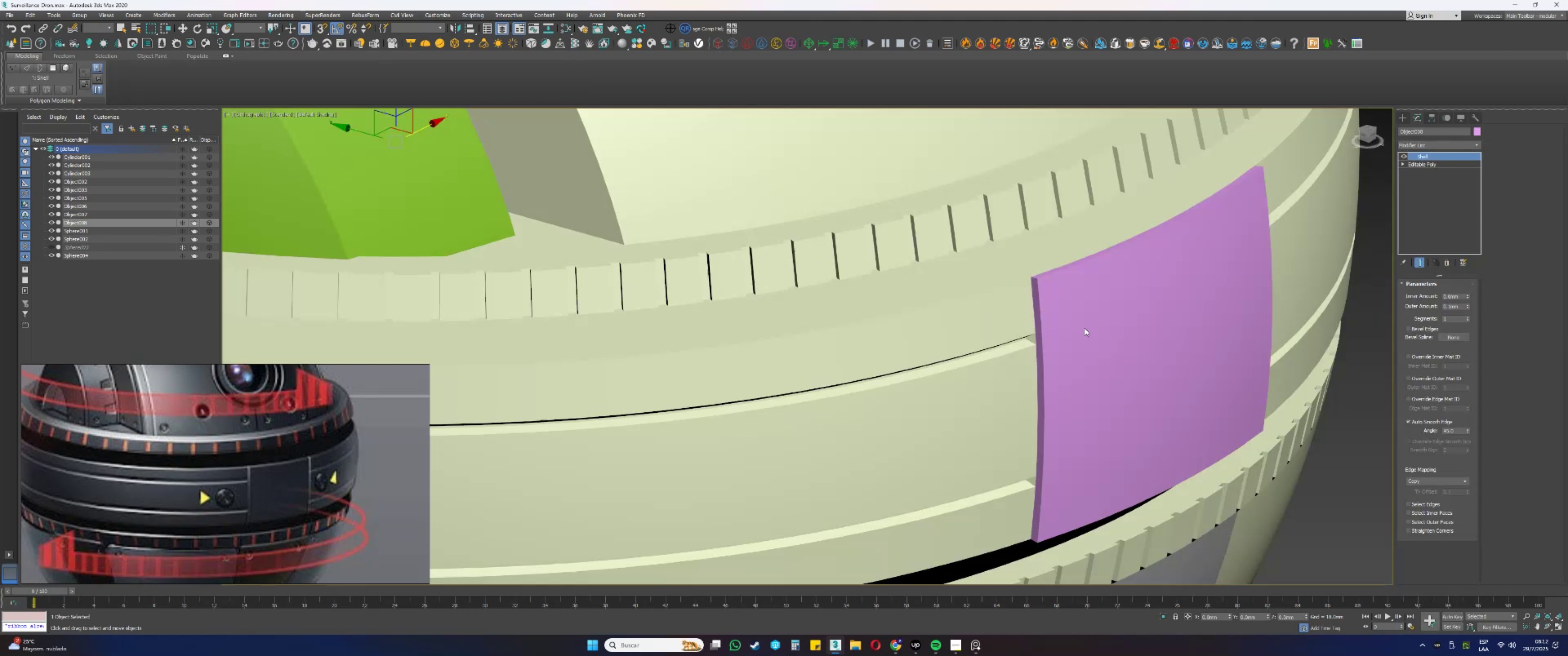 
key(F4)
 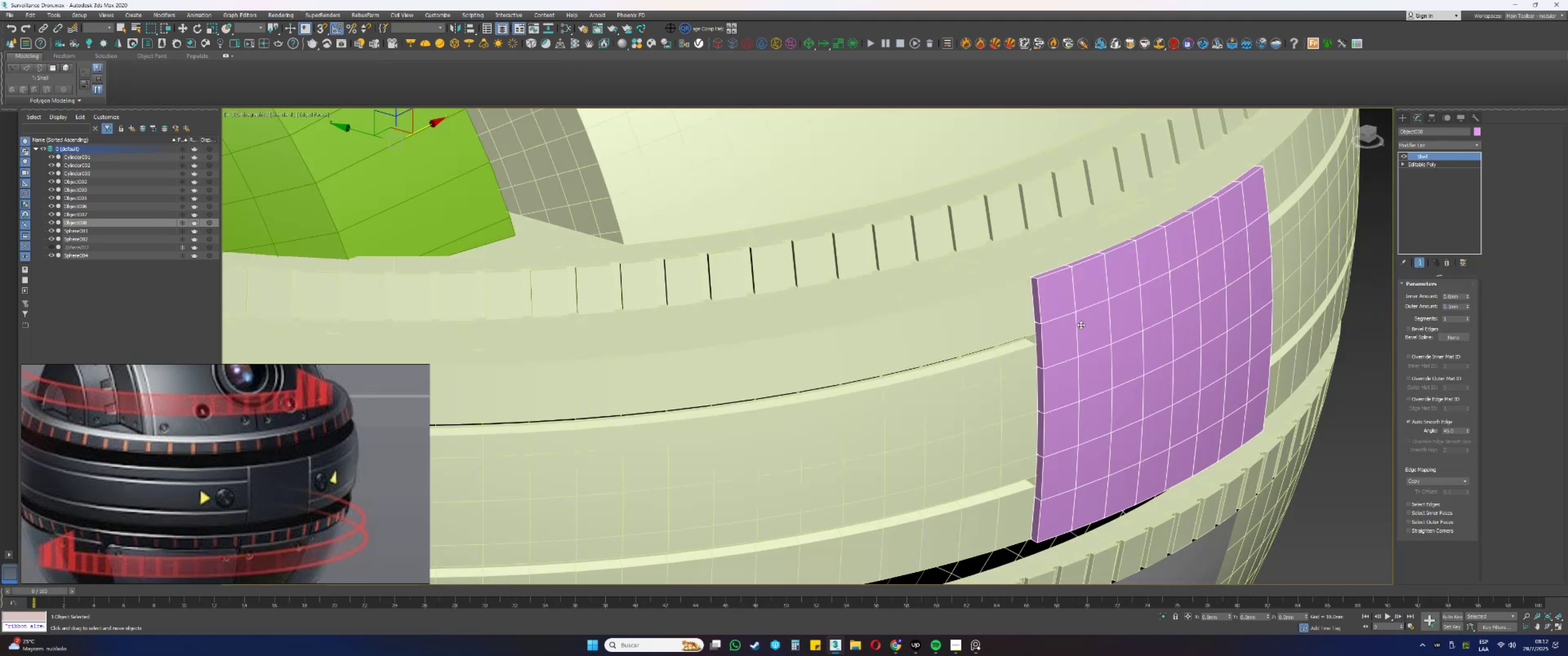 
key(Alt+AltLeft)
 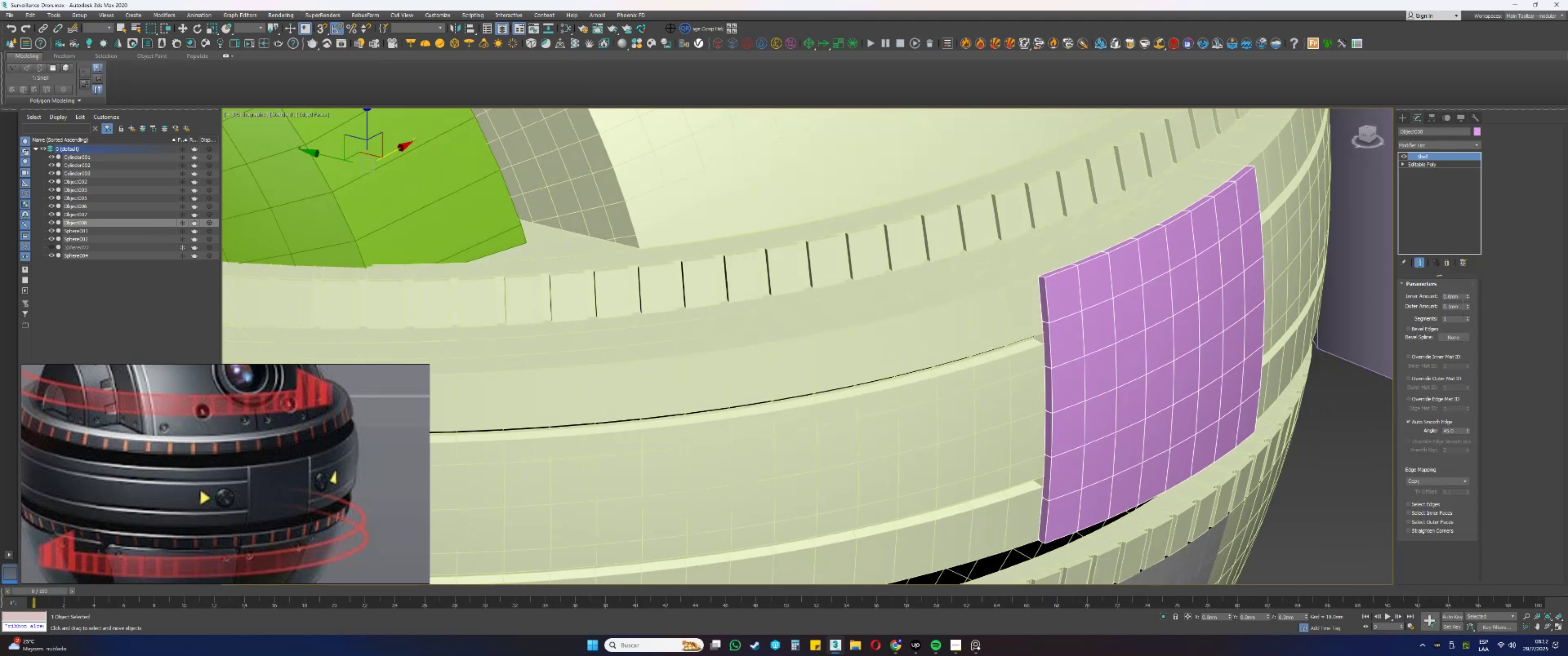 
double_click([1460, 306])
 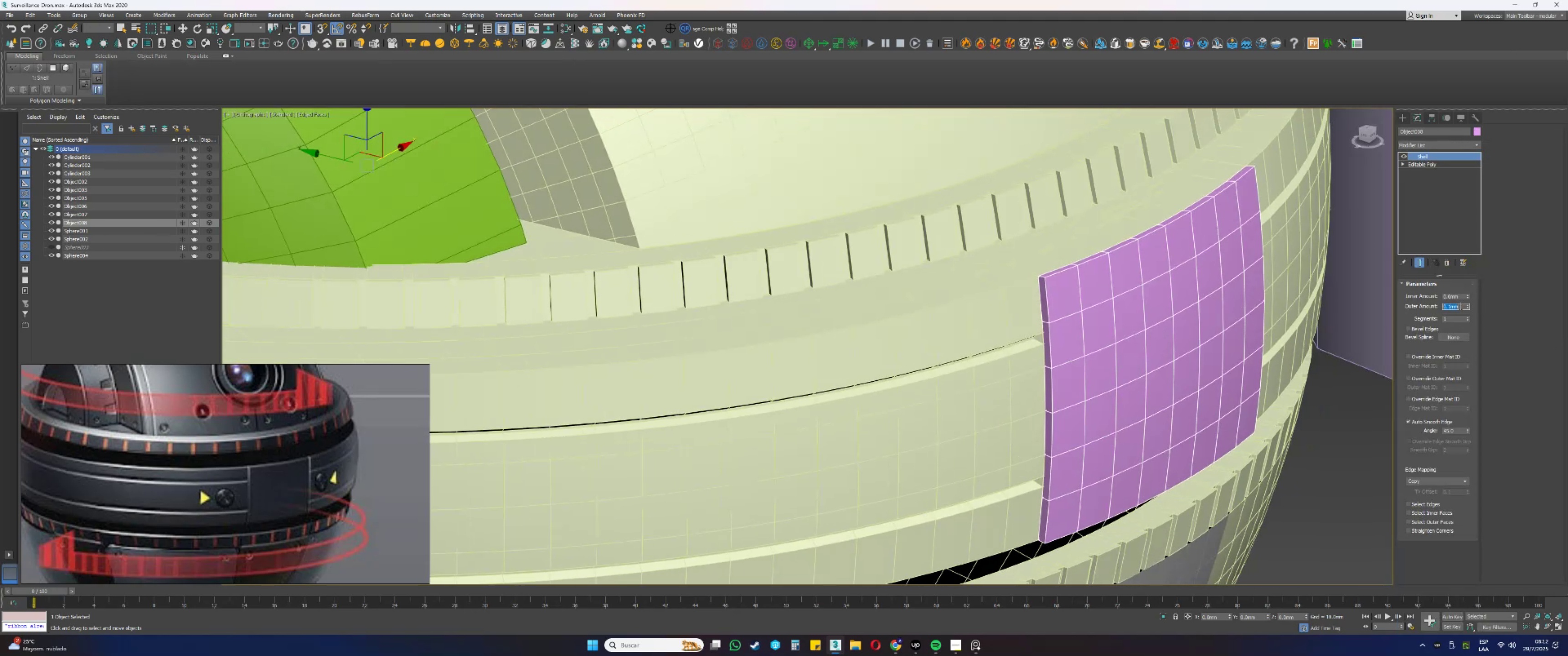 
key(NumpadDecimal)
 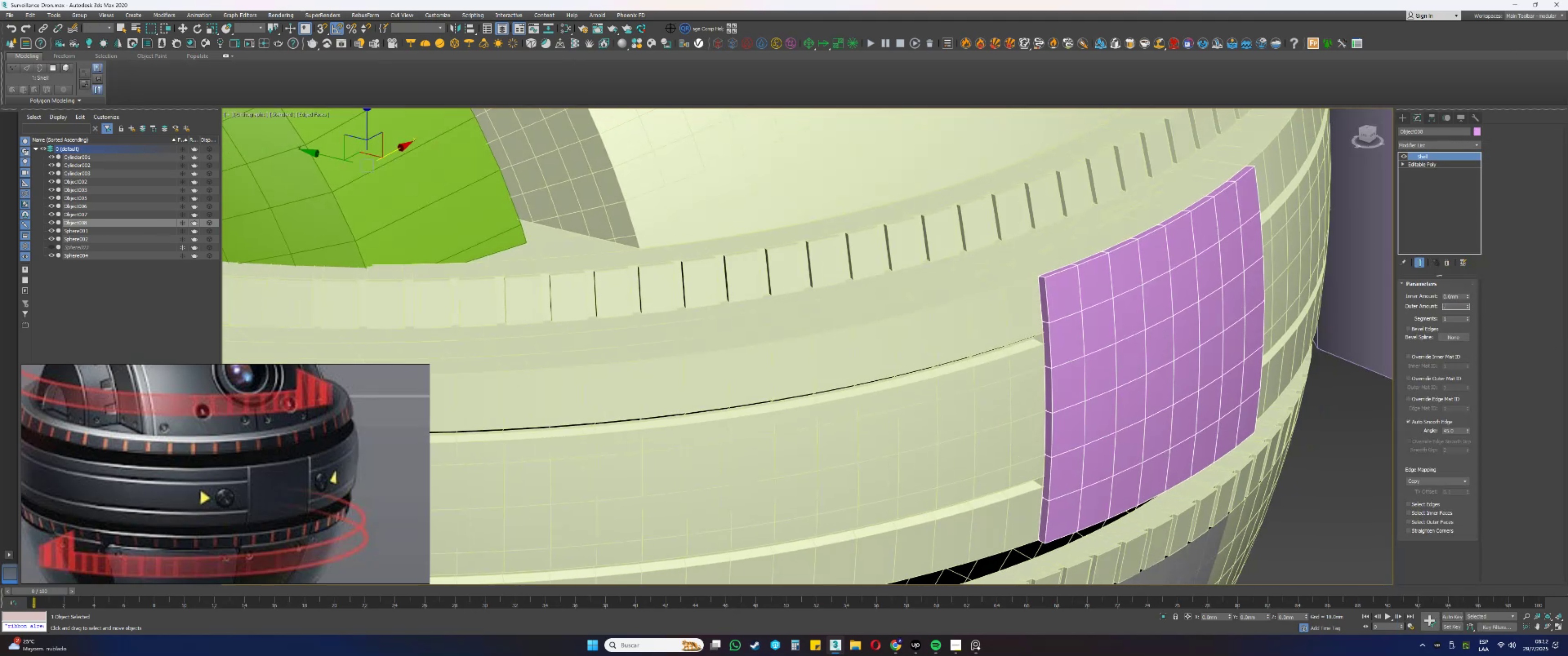 
key(Numpad0)
 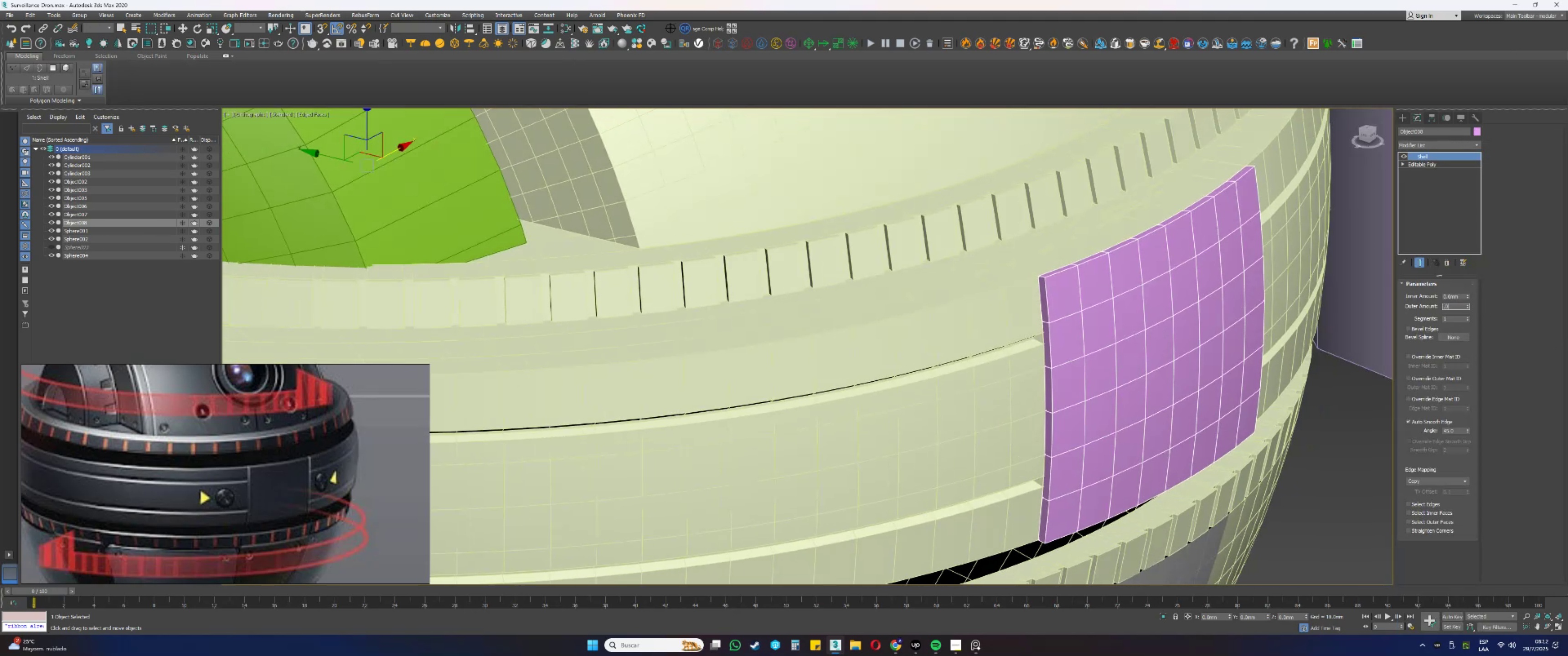 
key(Numpad5)
 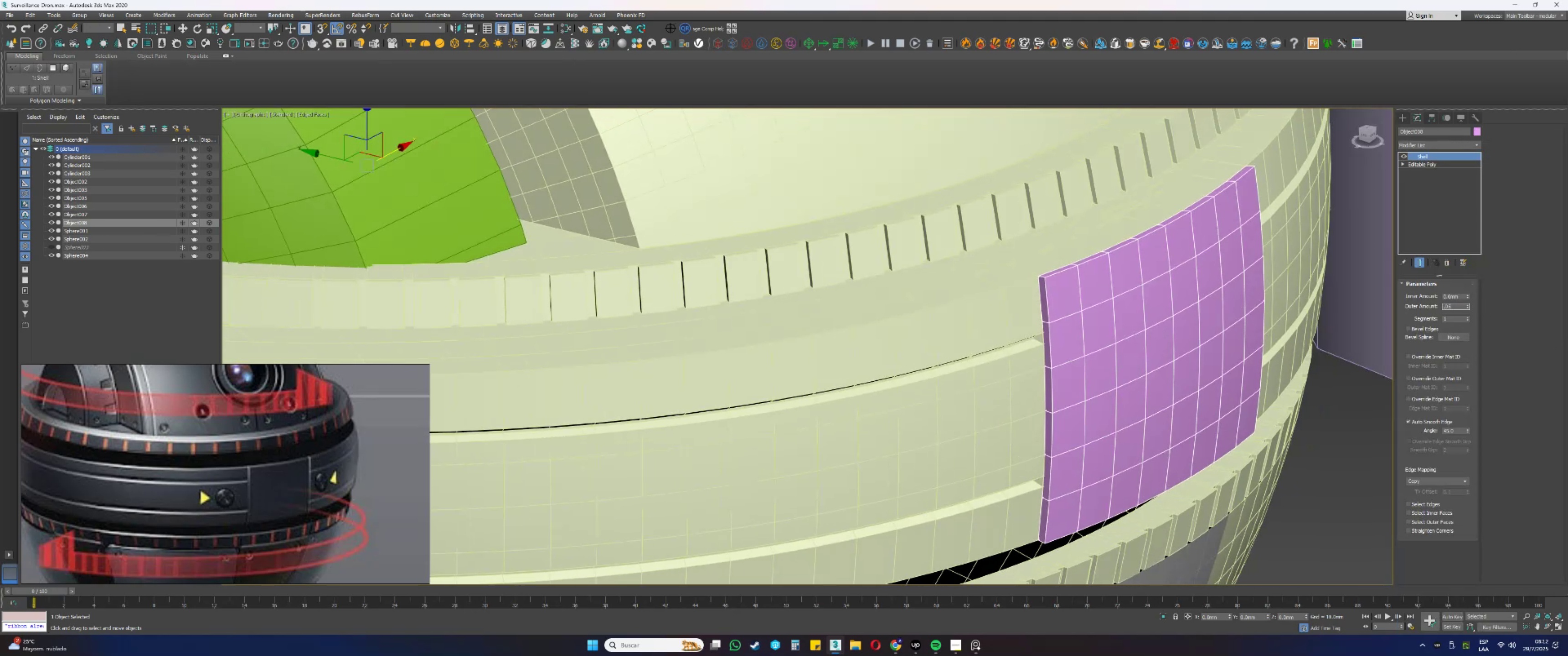 
key(NumpadEnter)
 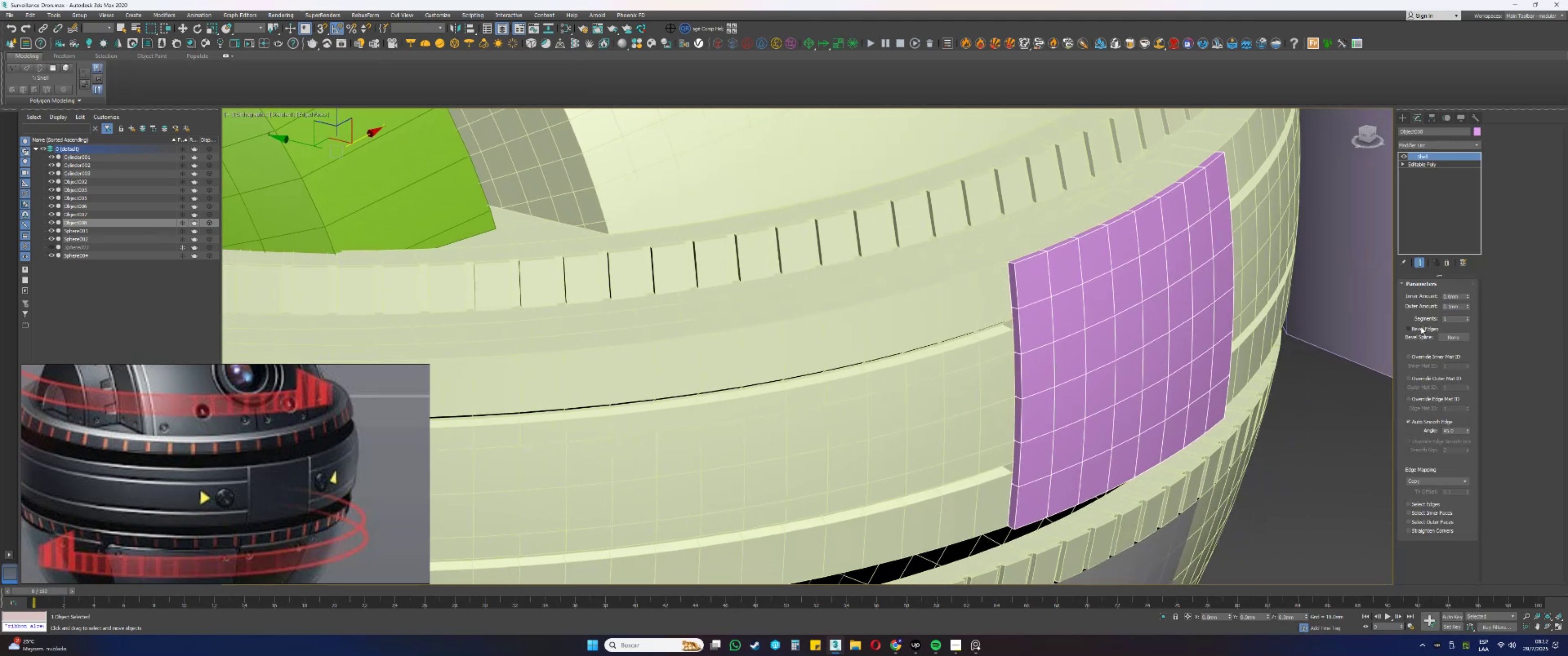 
double_click([1451, 305])
 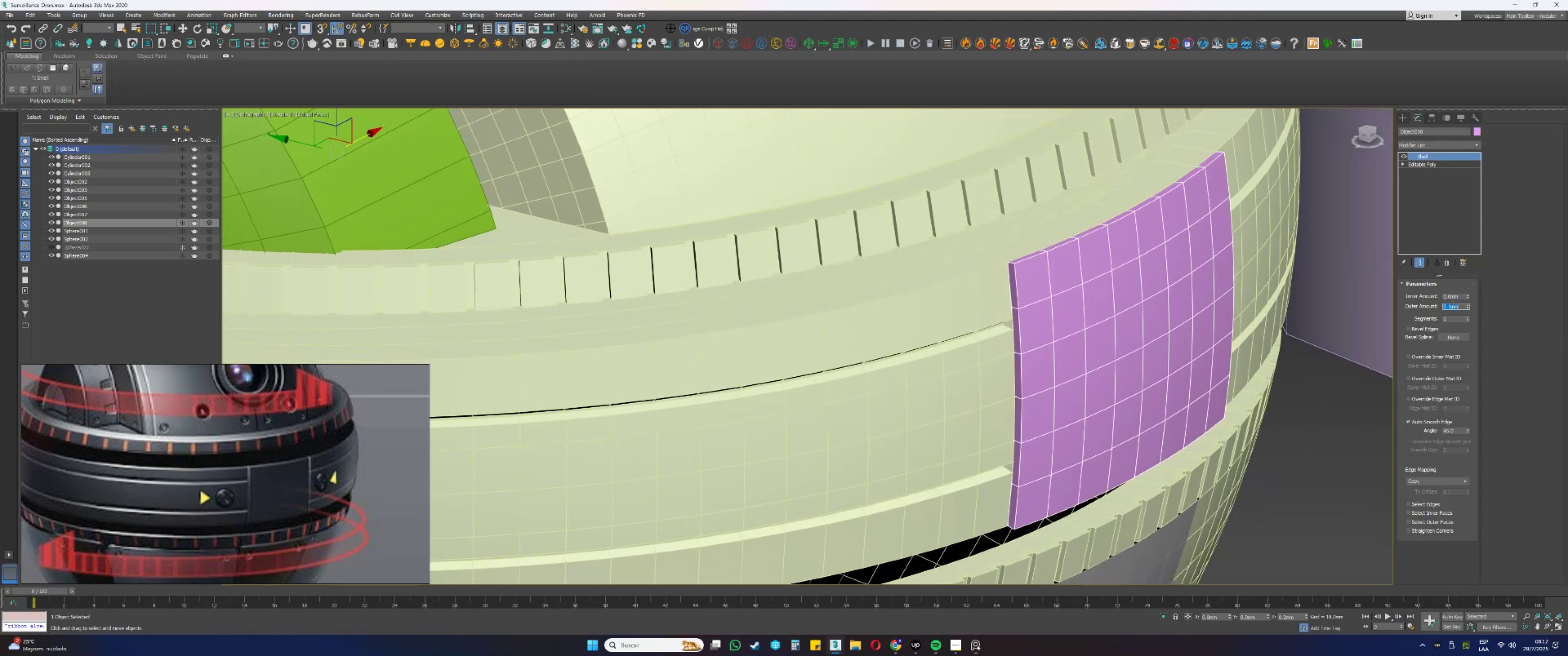 
key(NumpadDecimal)
 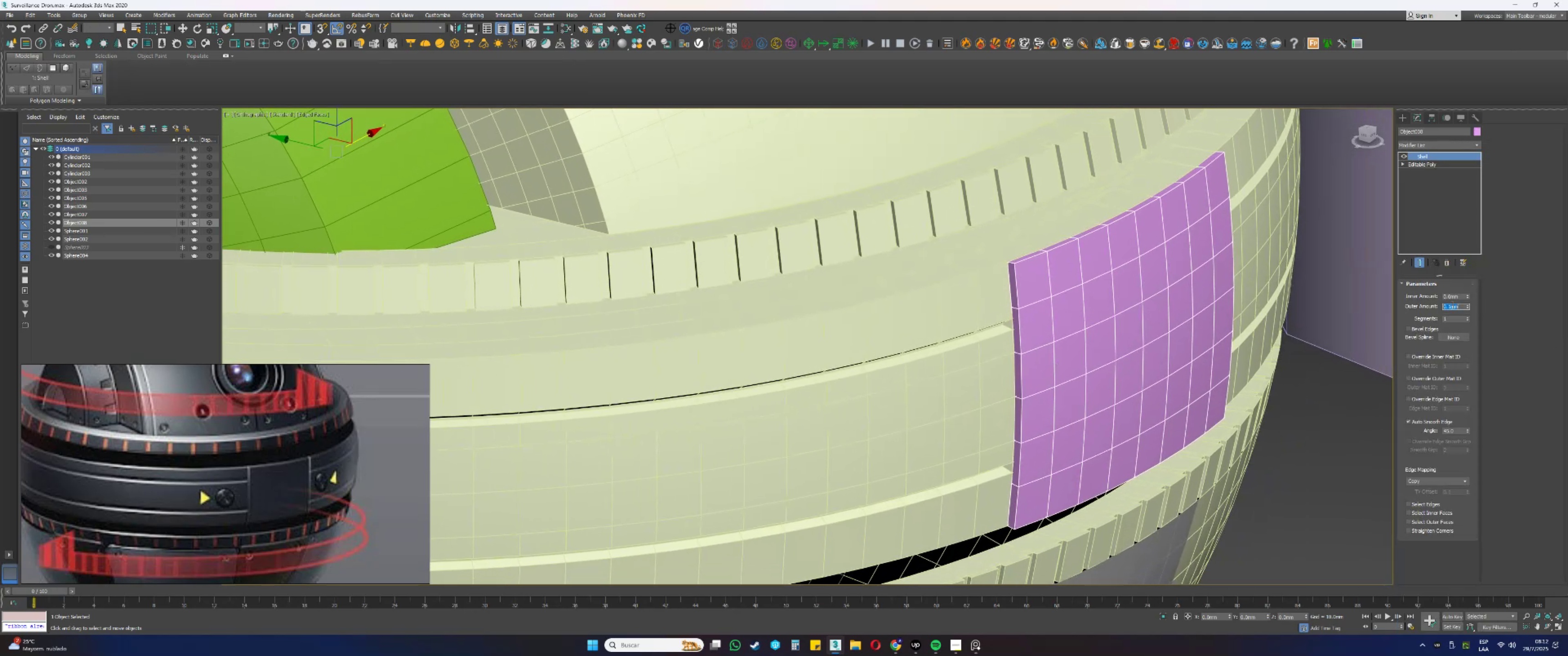 
key(Numpad0)
 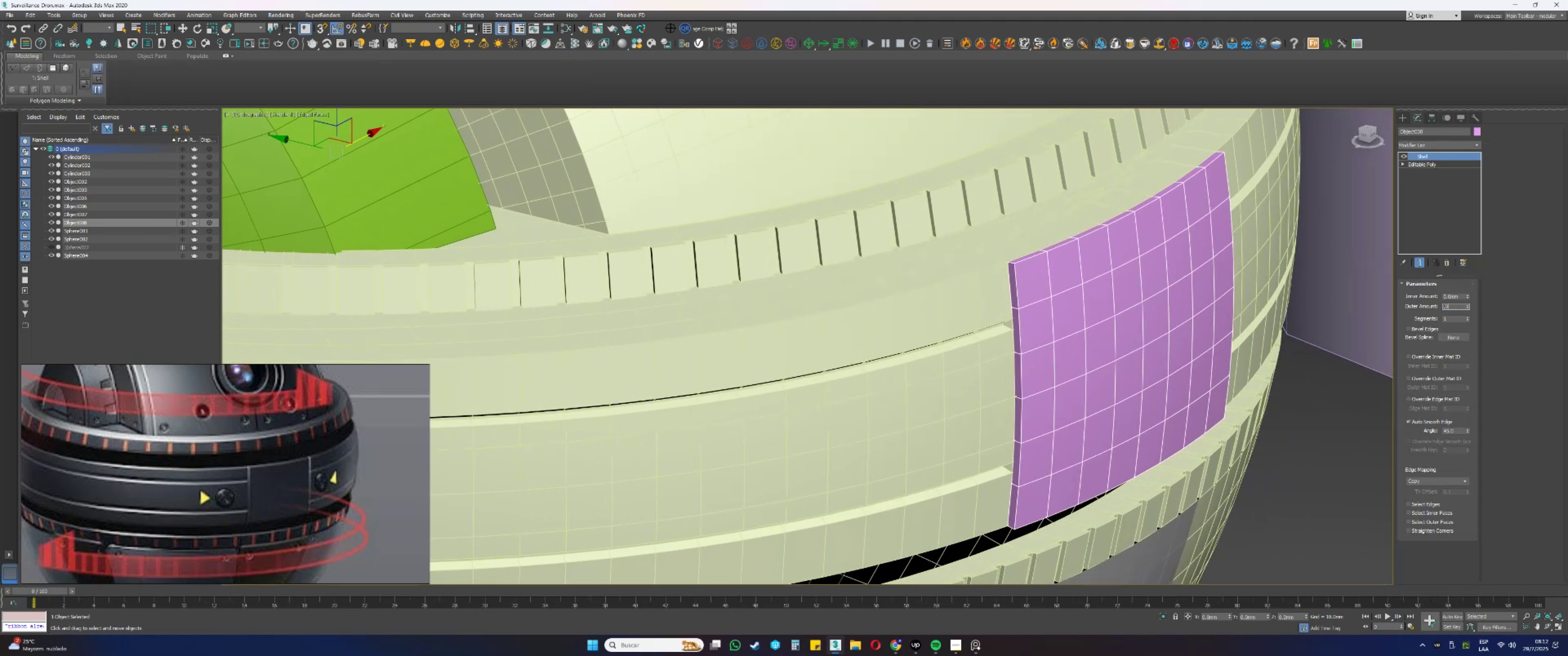 
key(Numpad5)
 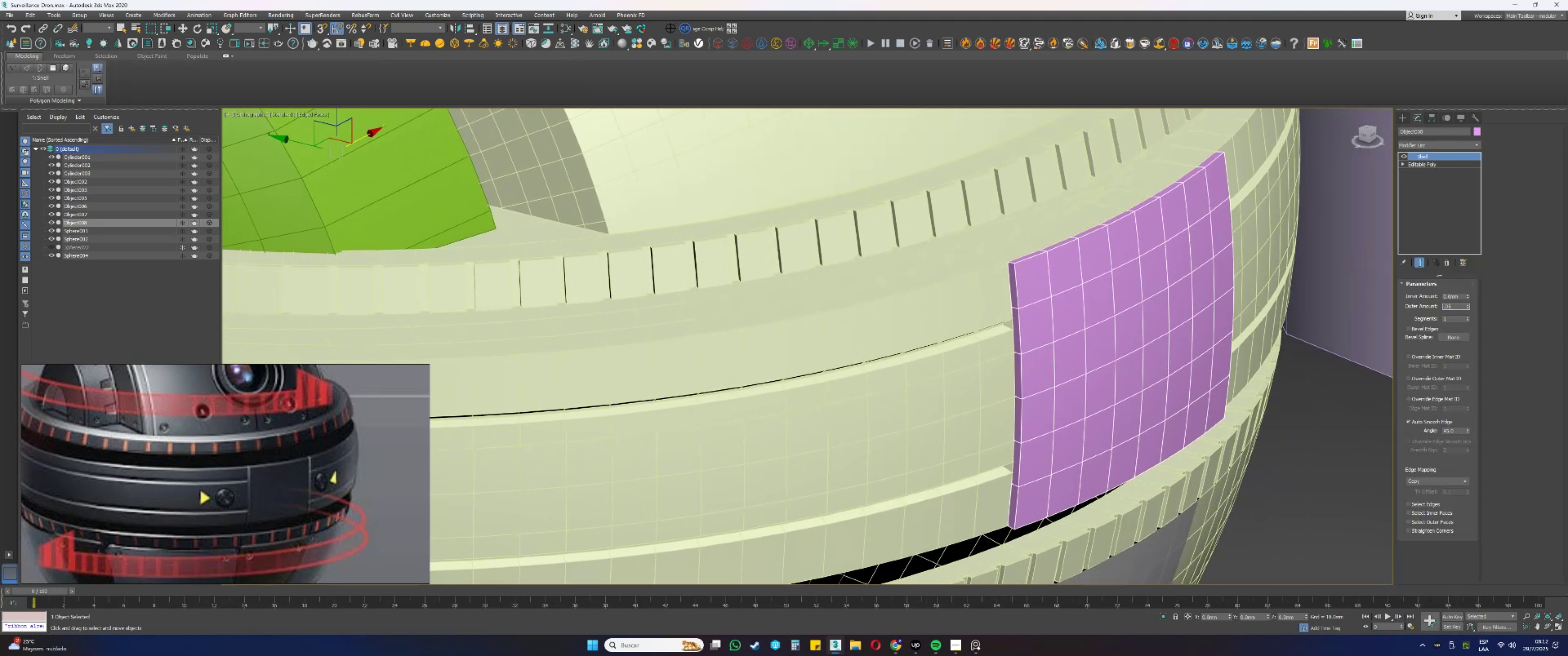 
key(NumpadEnter)
 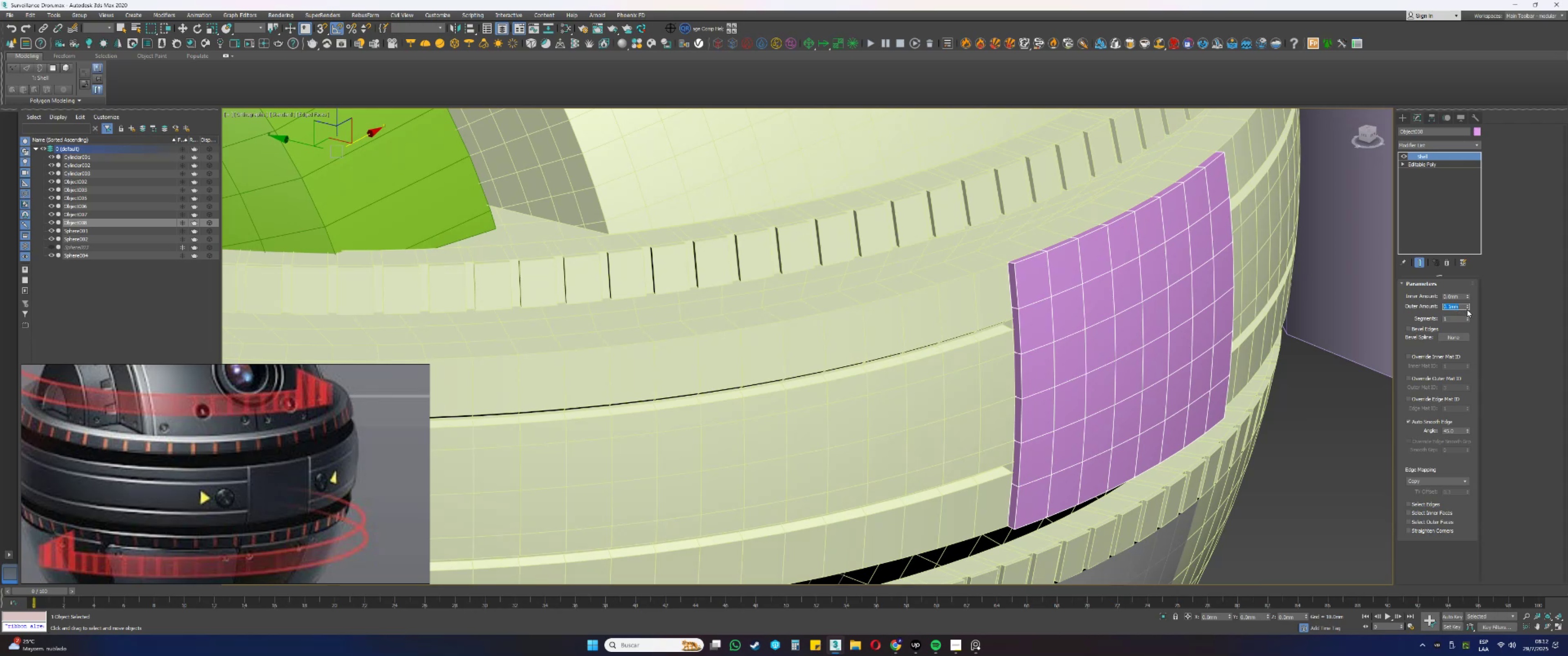 
right_click([1467, 308])
 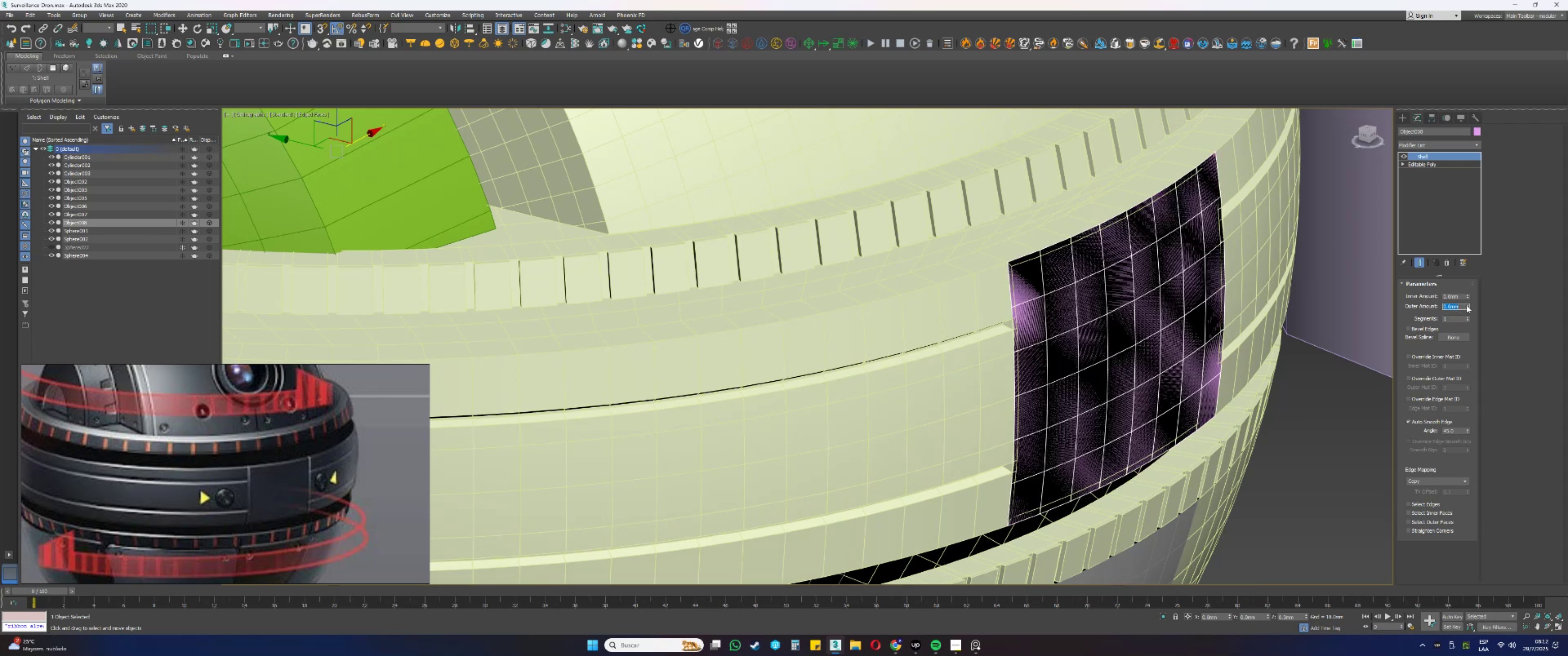 
double_click([1466, 305])
 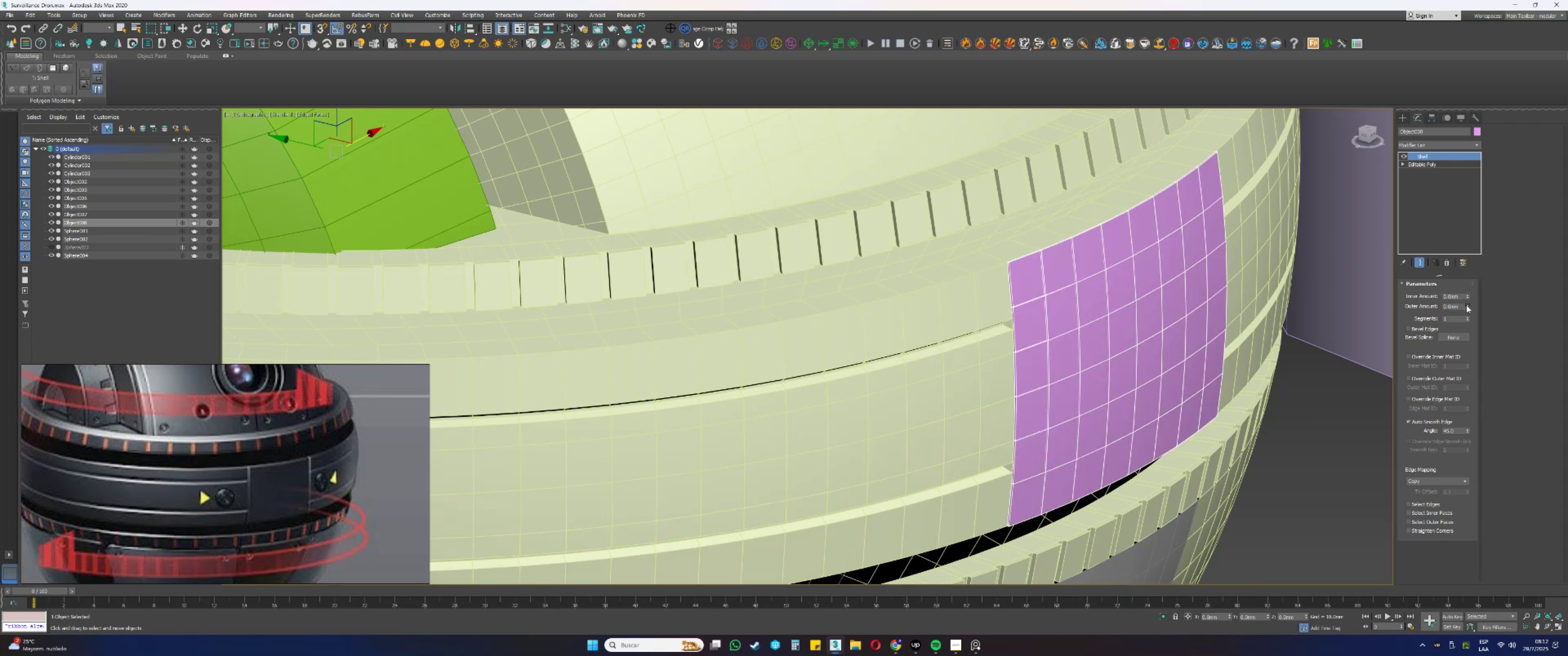 
triple_click([1466, 305])
 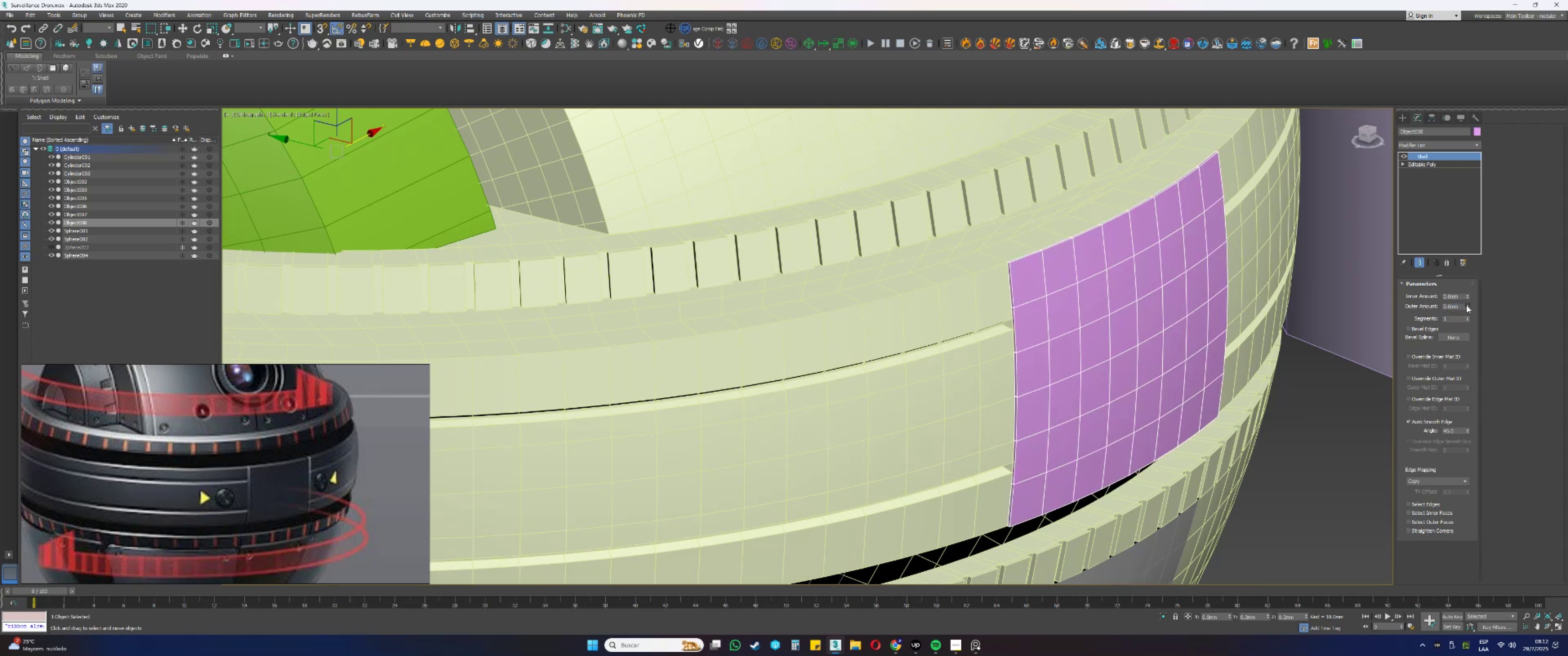 
triple_click([1466, 305])
 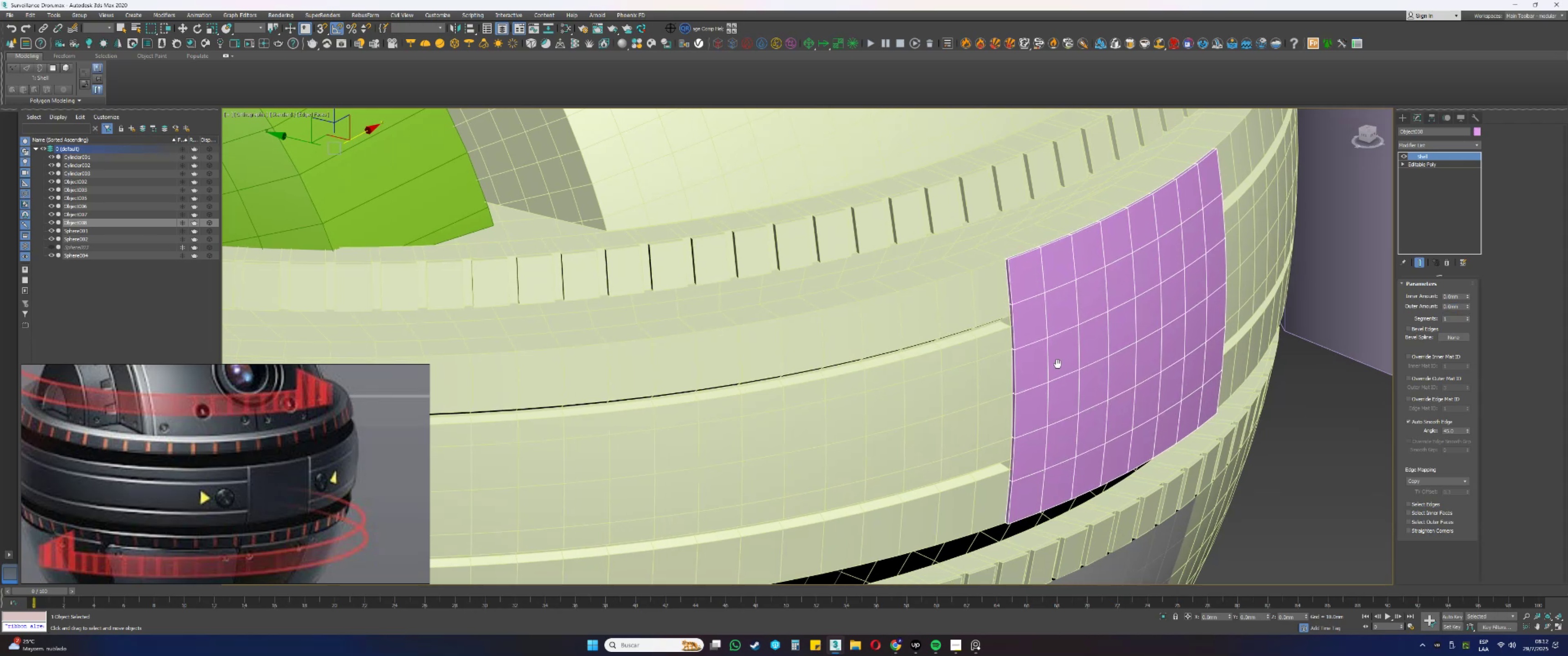 
key(F3)
 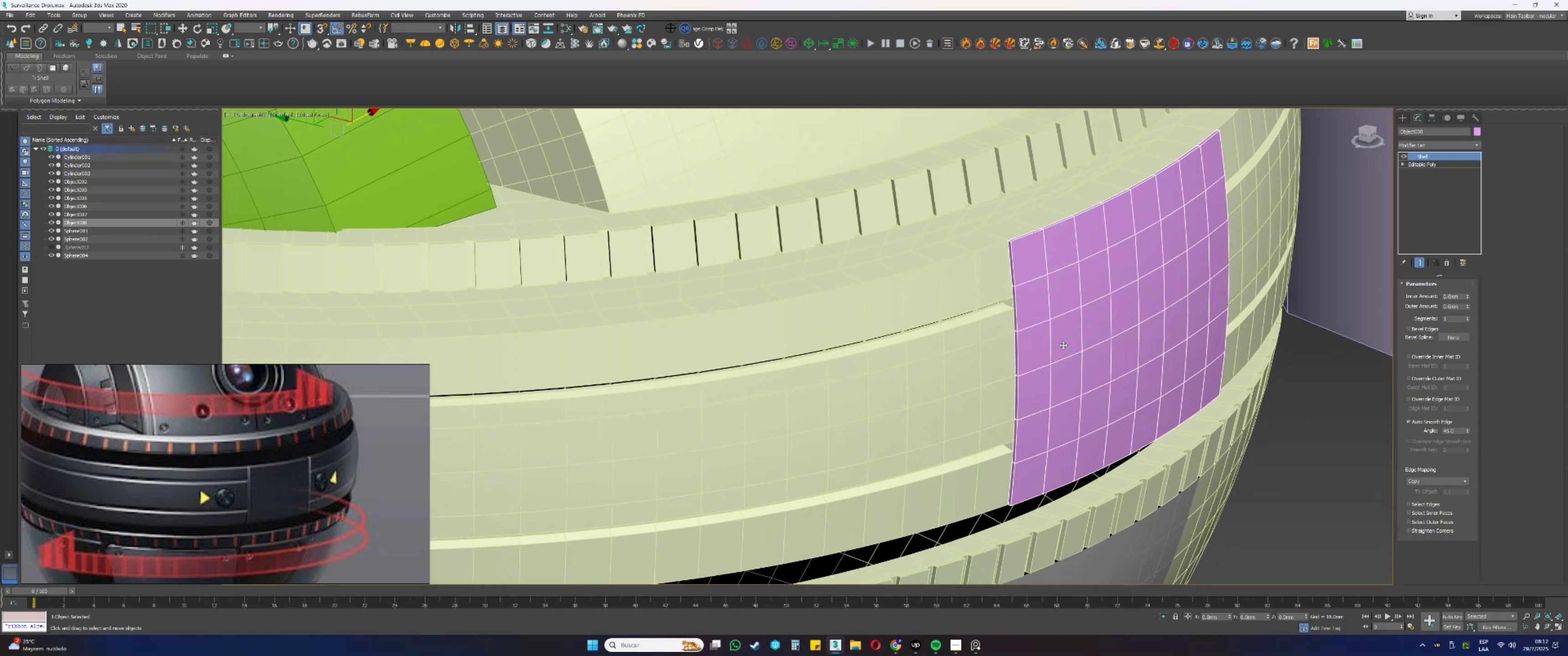 
key(F3)
 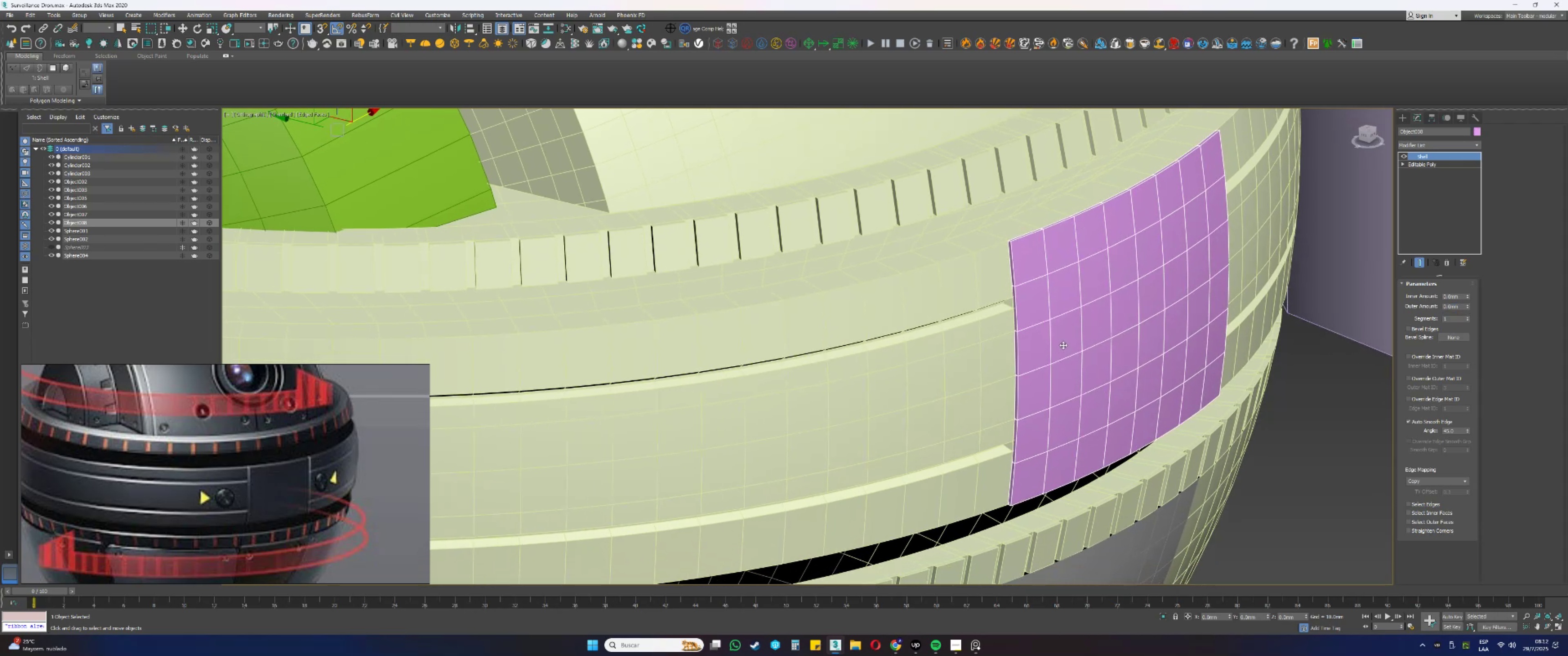 
key(F4)
 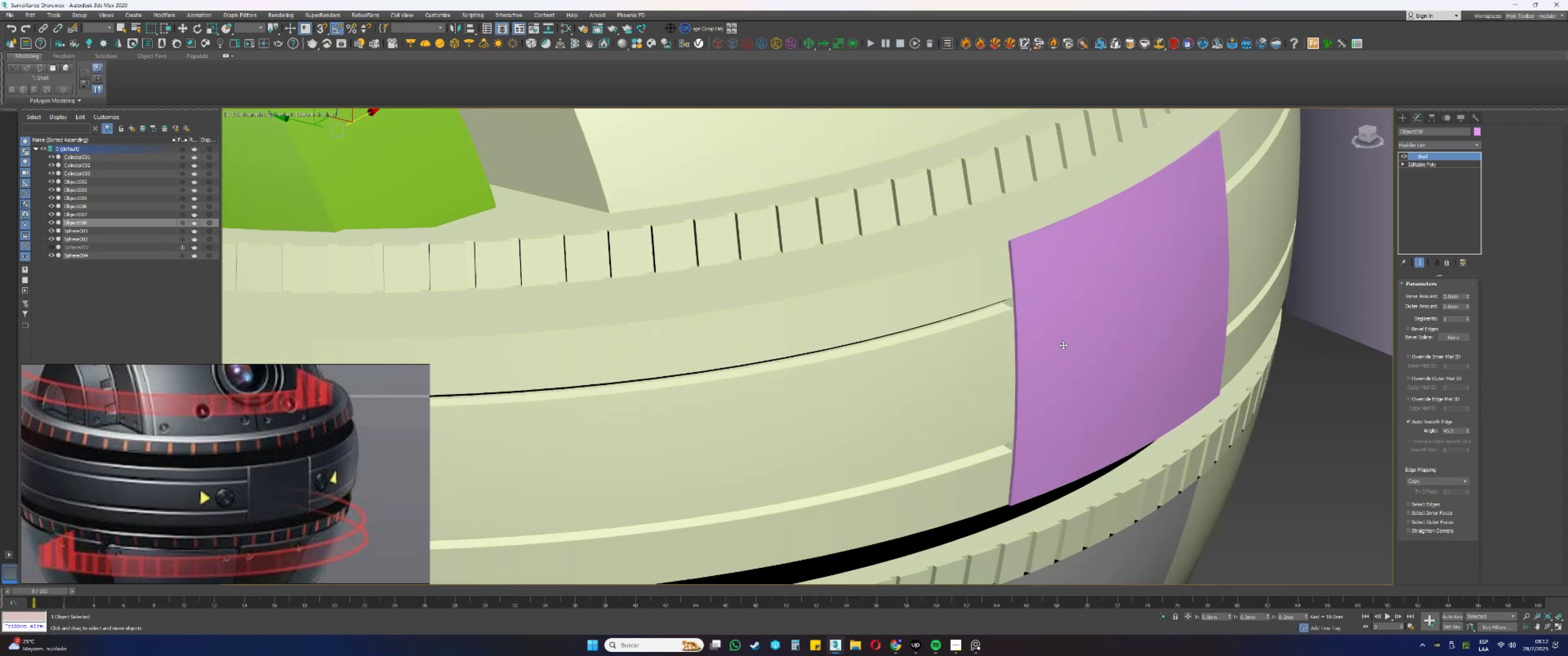 
scroll: coordinate [1063, 345], scroll_direction: down, amount: 1.0
 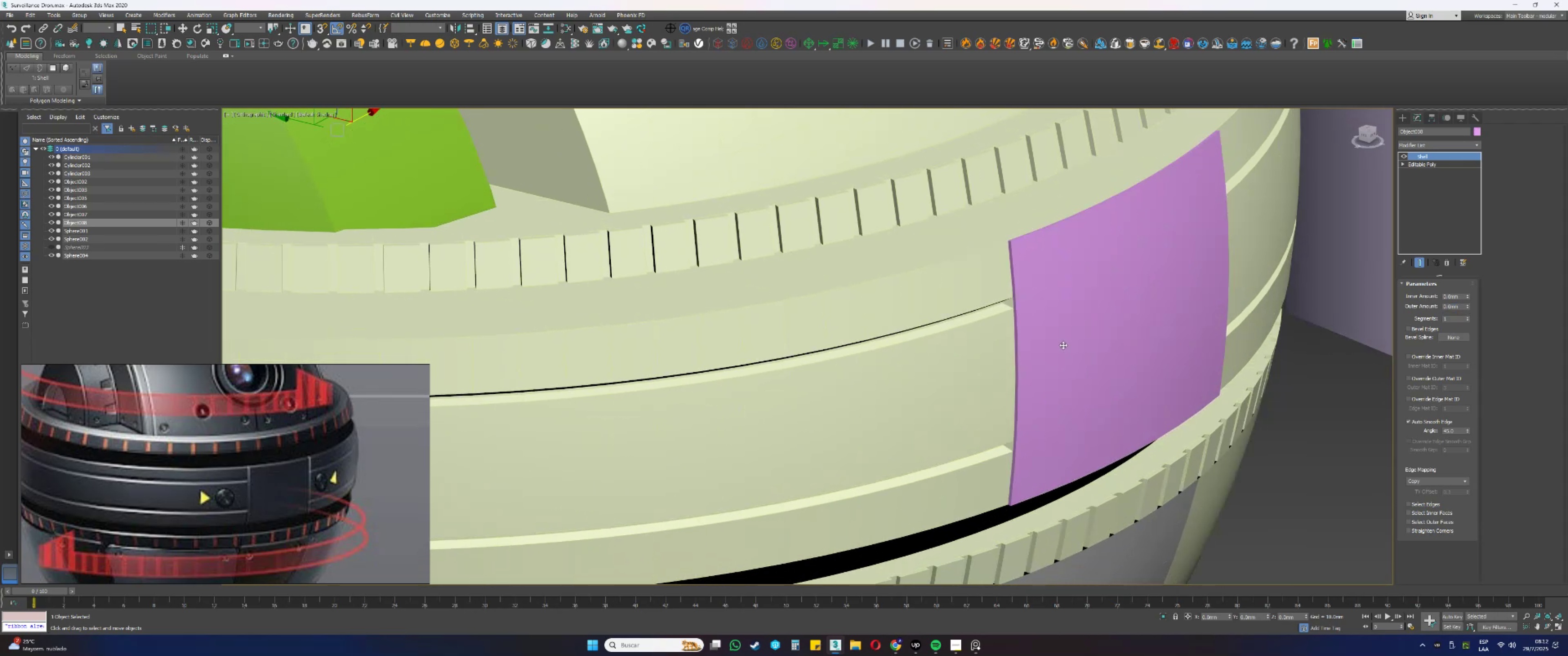 
key(Alt+AltLeft)
 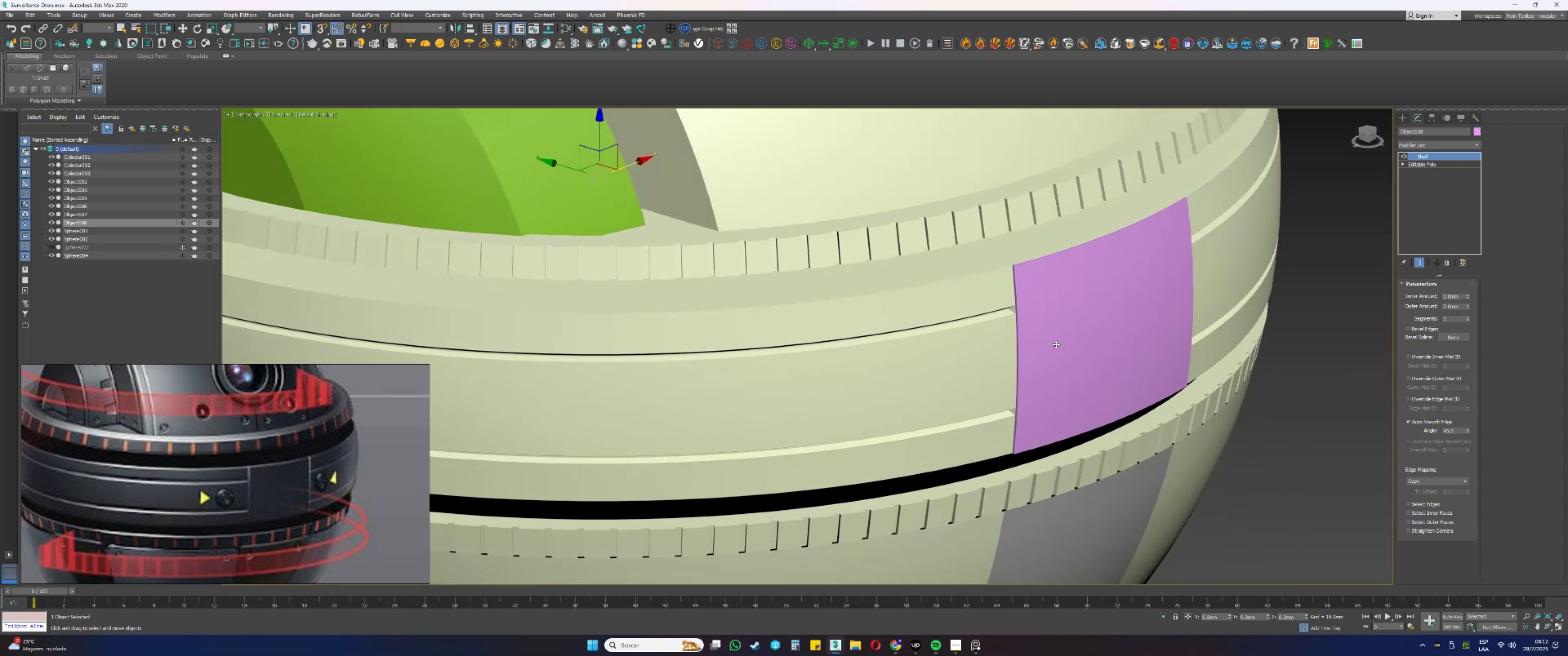 
scroll: coordinate [1042, 281], scroll_direction: up, amount: 2.0
 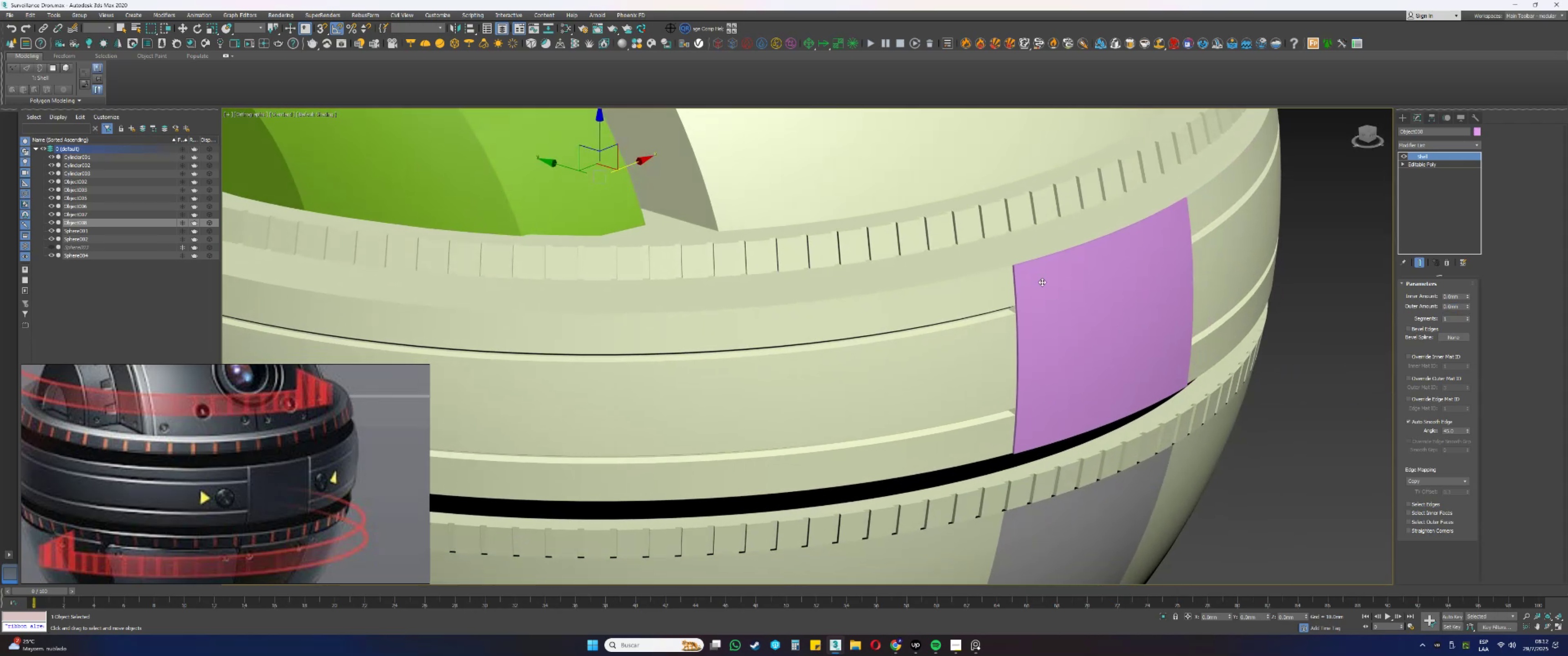 
key(F4)
 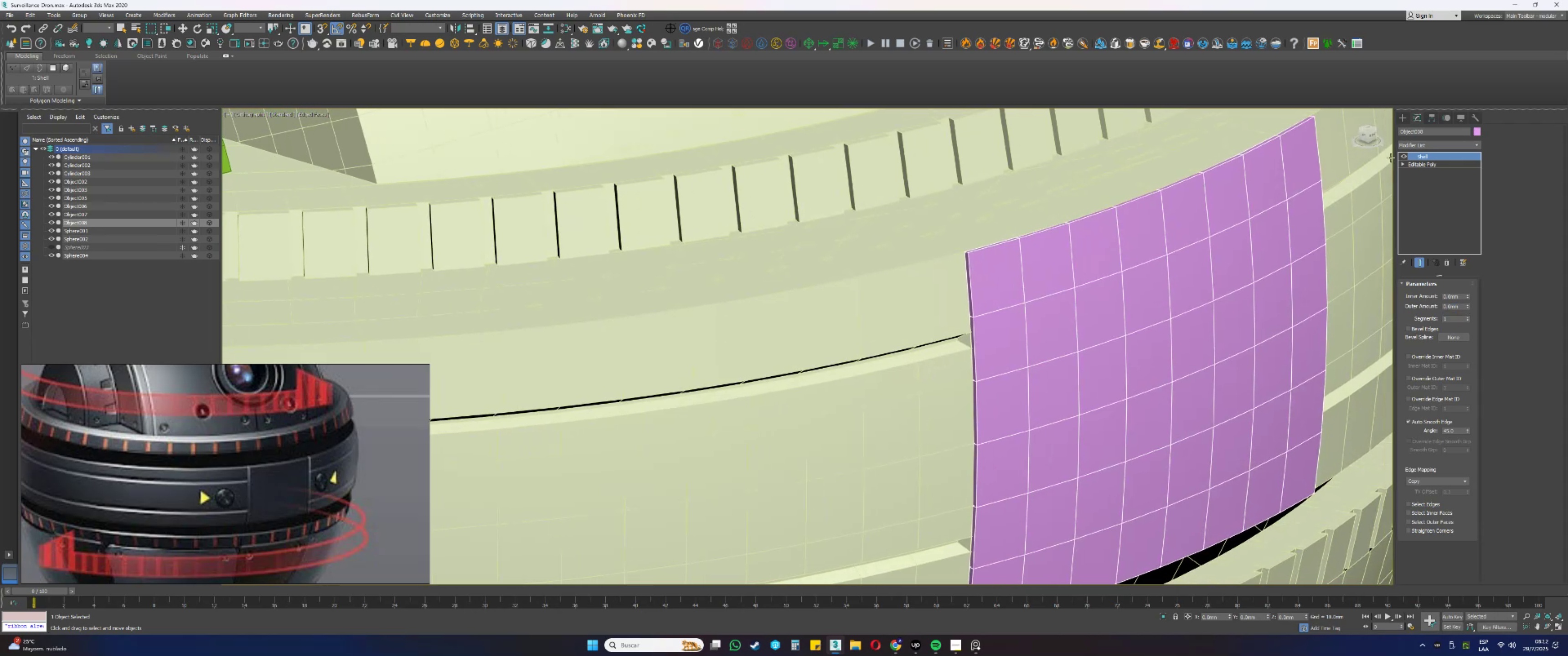 
left_click([1417, 149])
 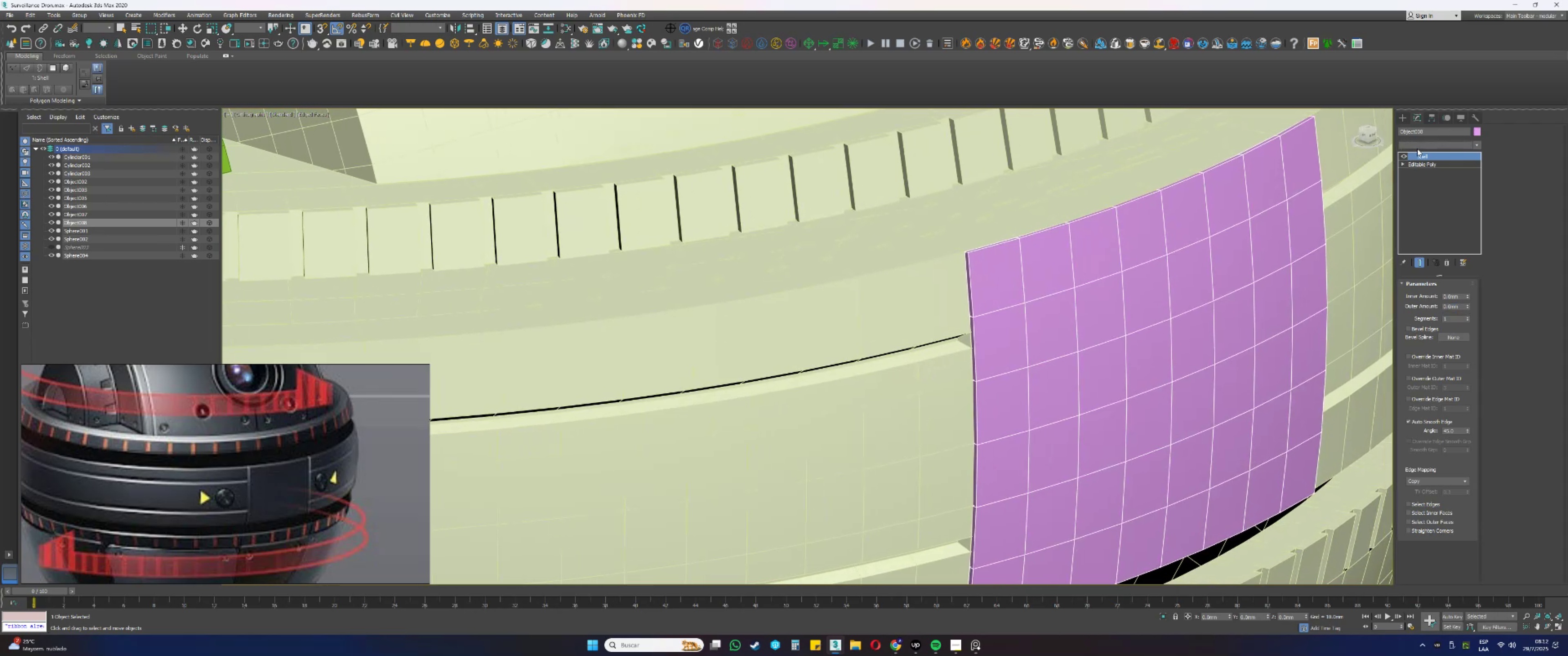 
key(E)
 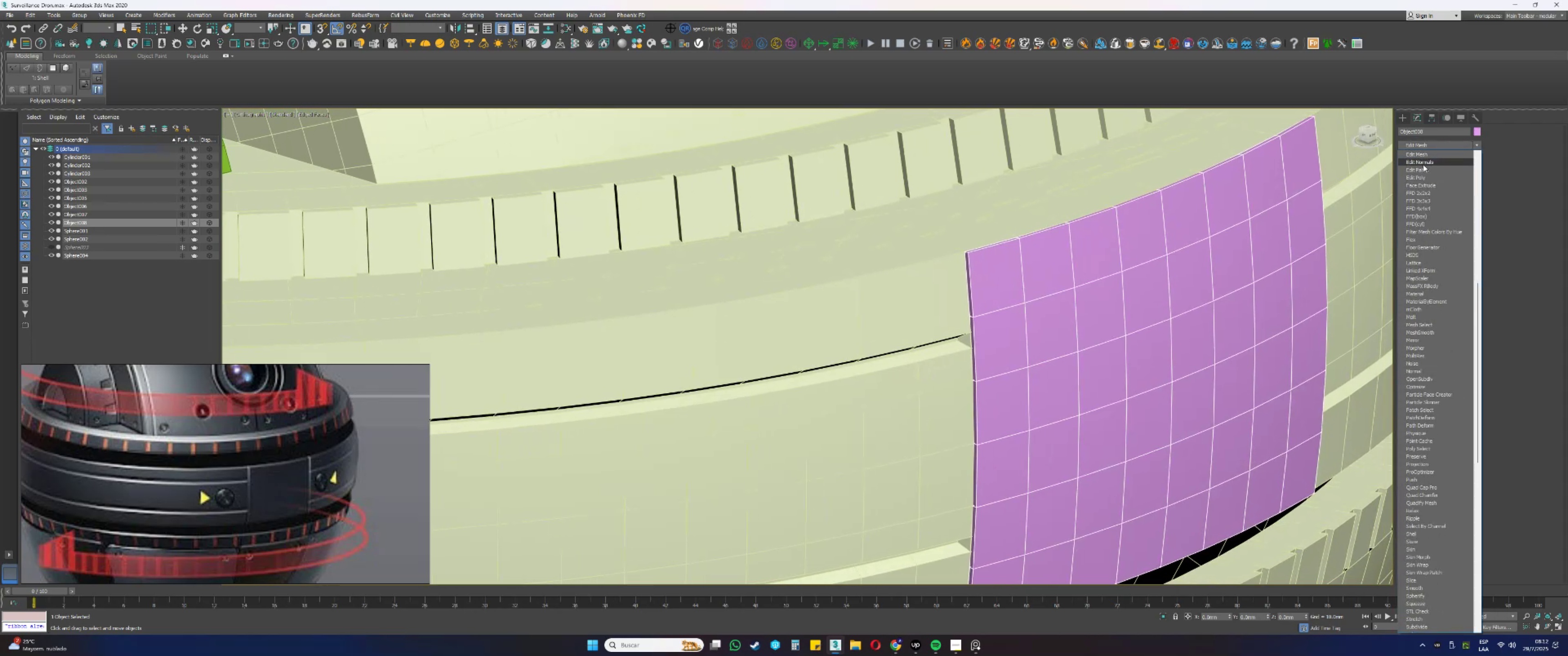 
left_click([1418, 175])
 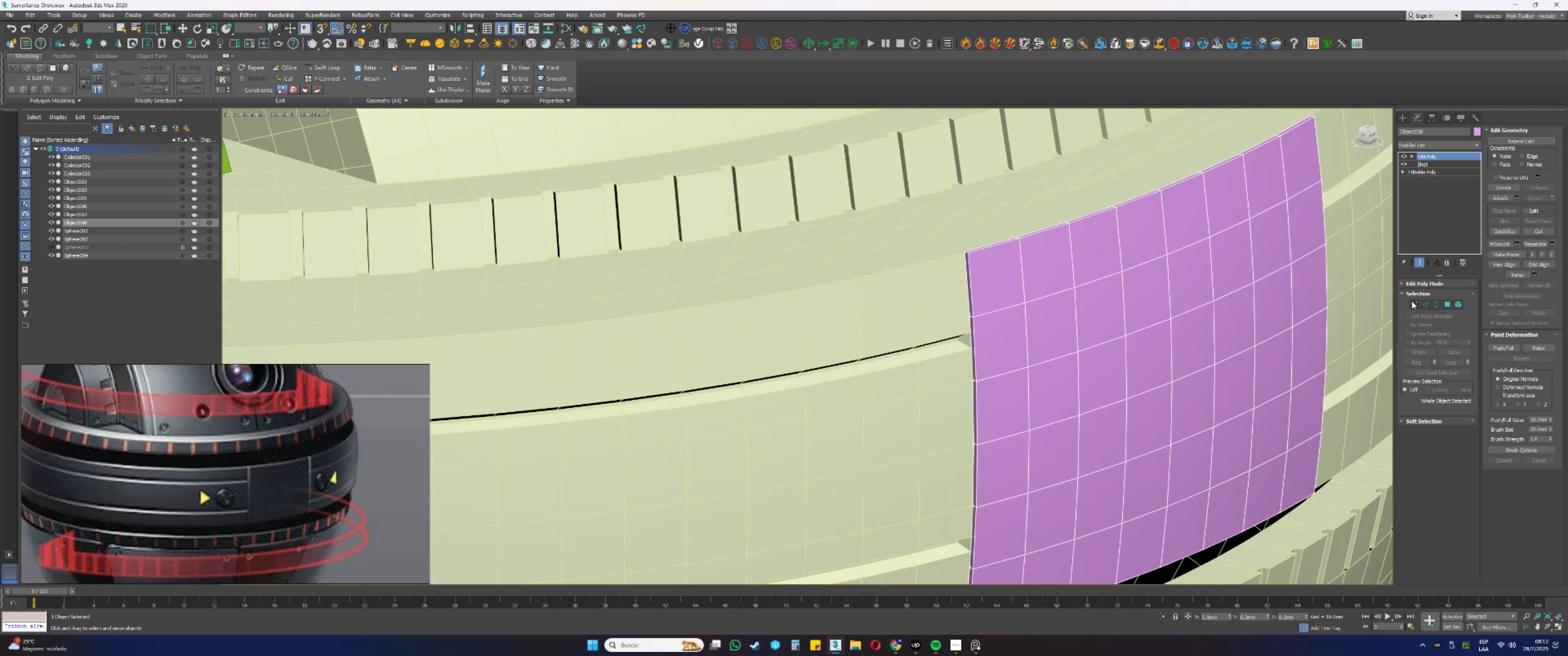 
left_click([1411, 283])
 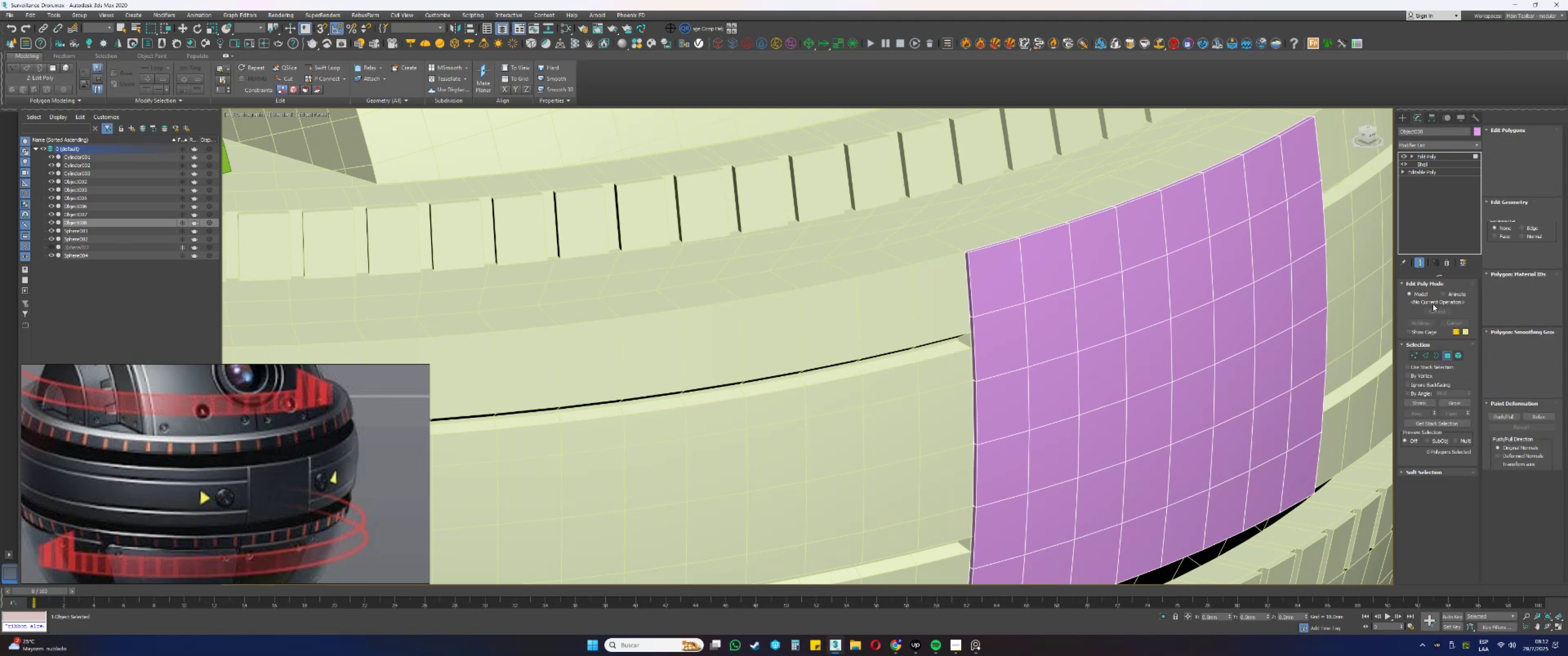 
left_click([1422, 283])
 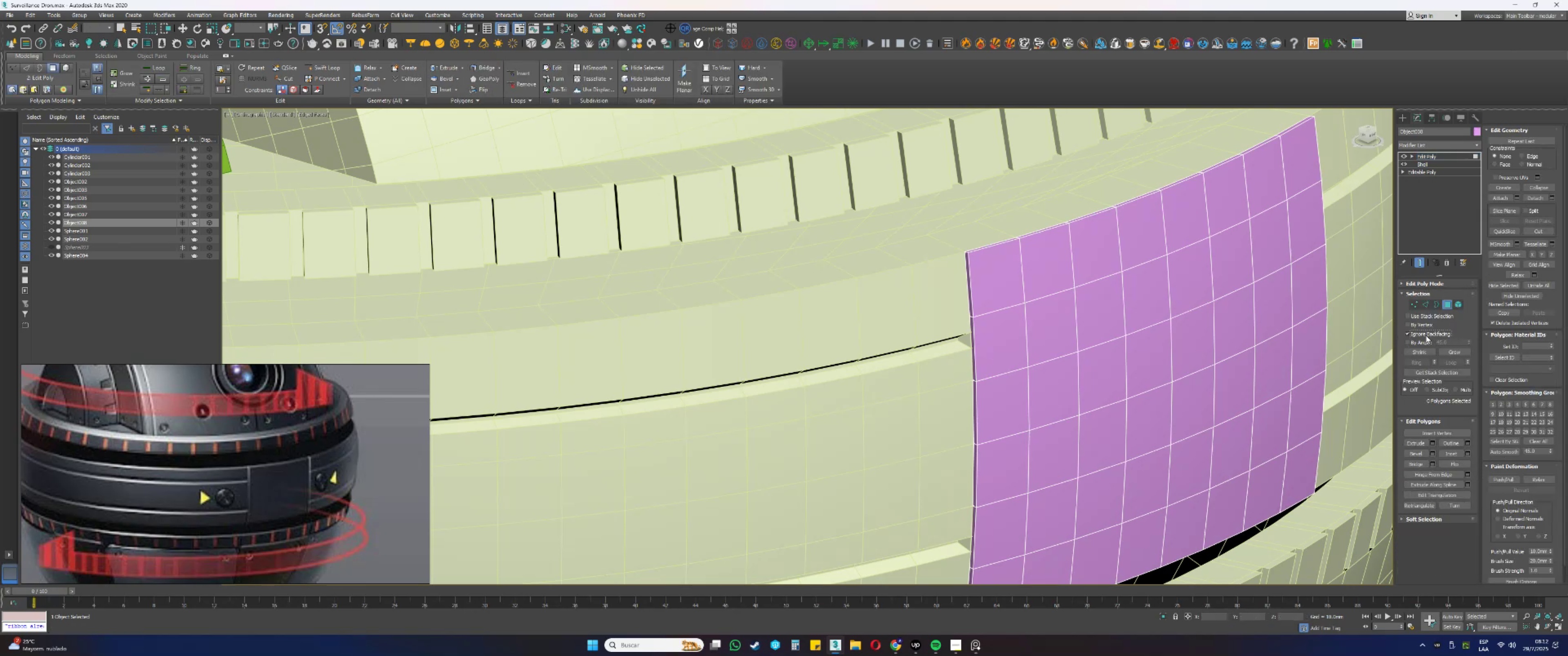 
double_click([1411, 343])
 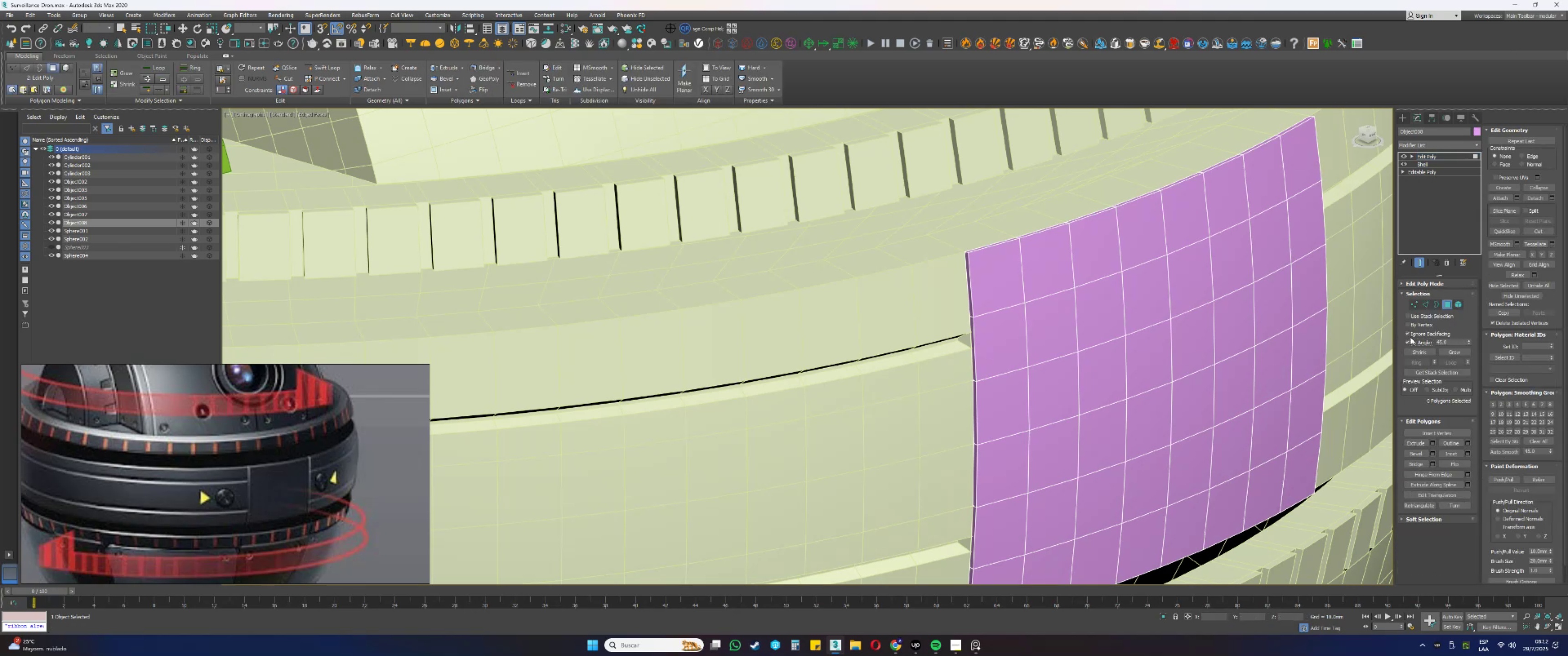 
triple_click([1411, 333])
 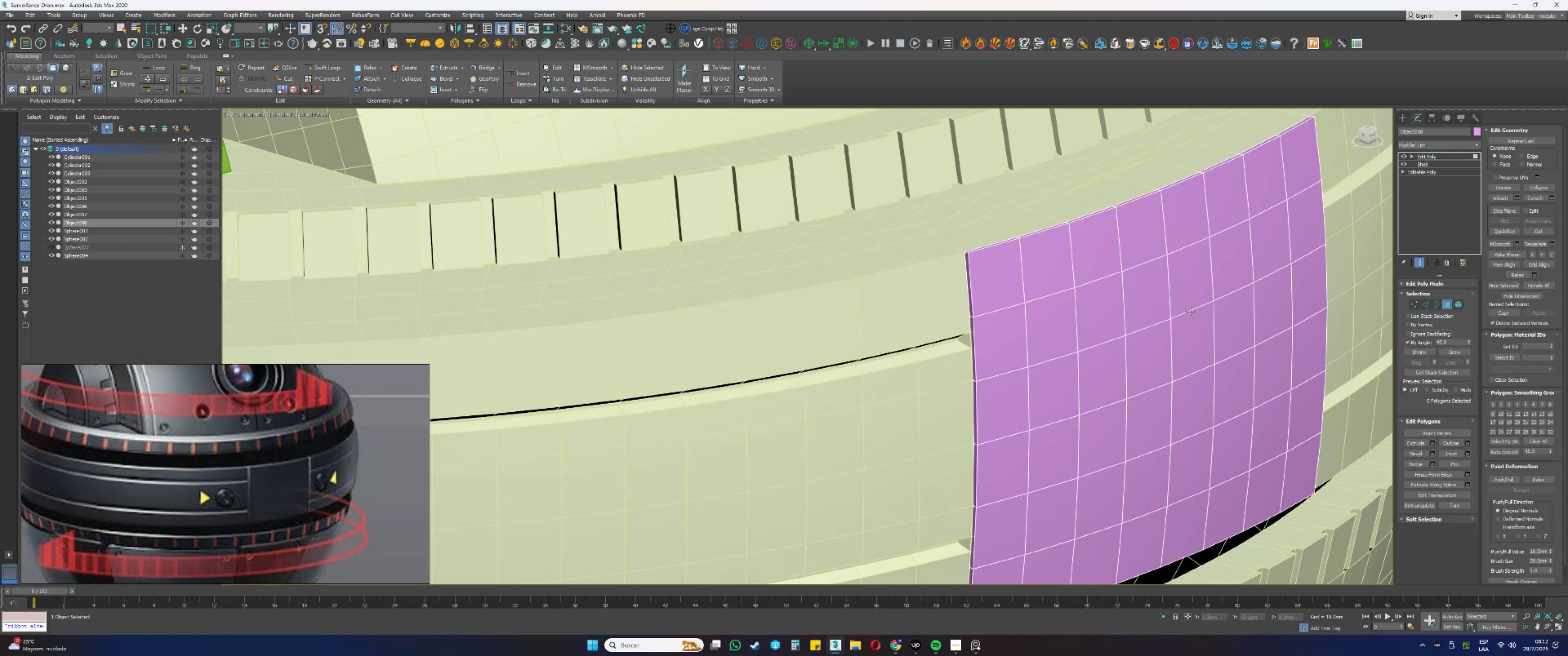 
left_click([1190, 311])
 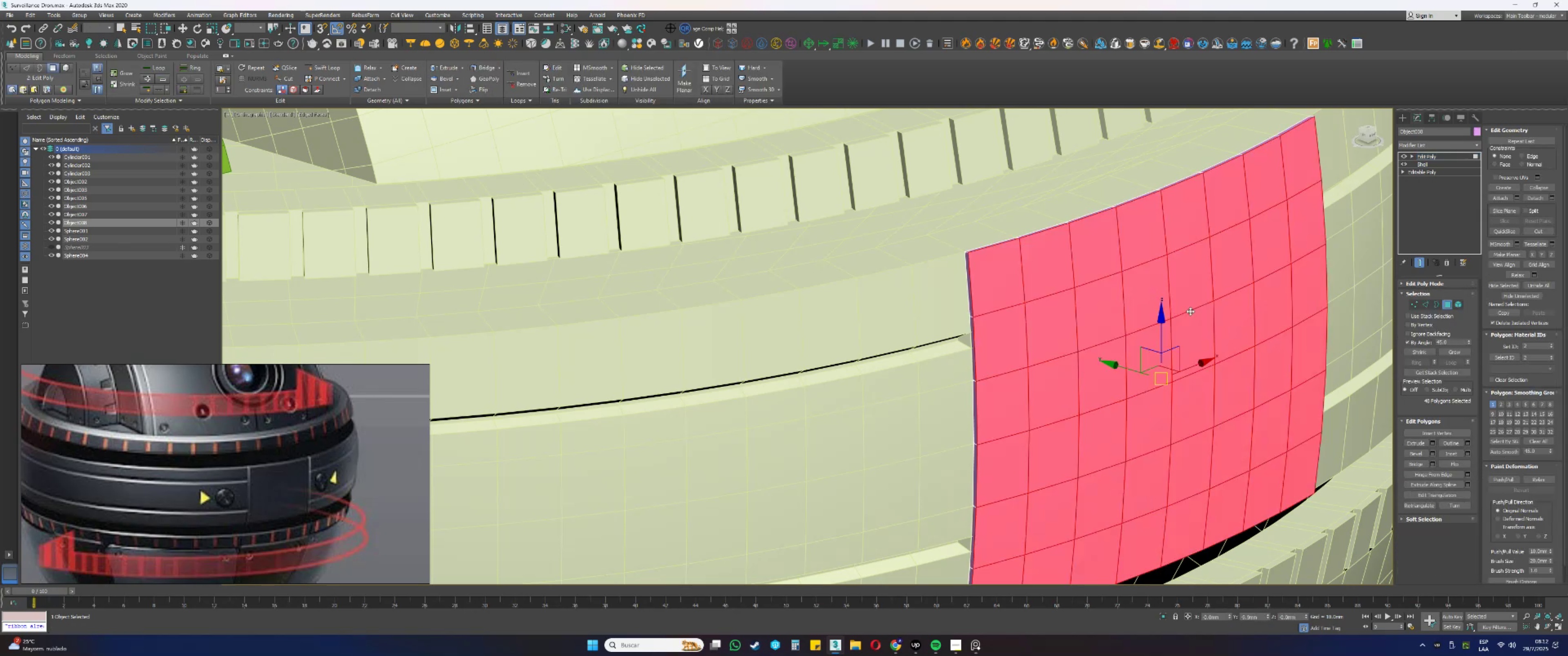 
key(F3)
 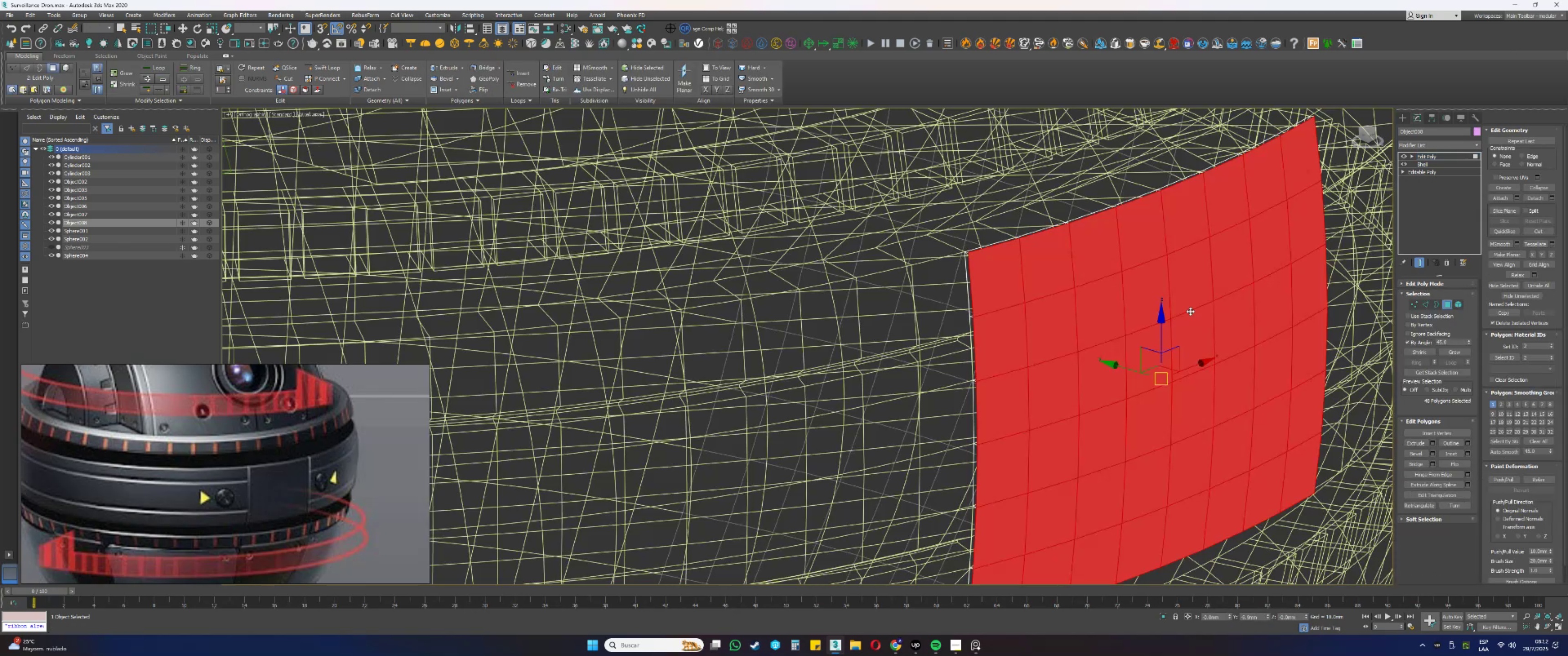 
key(F3)
 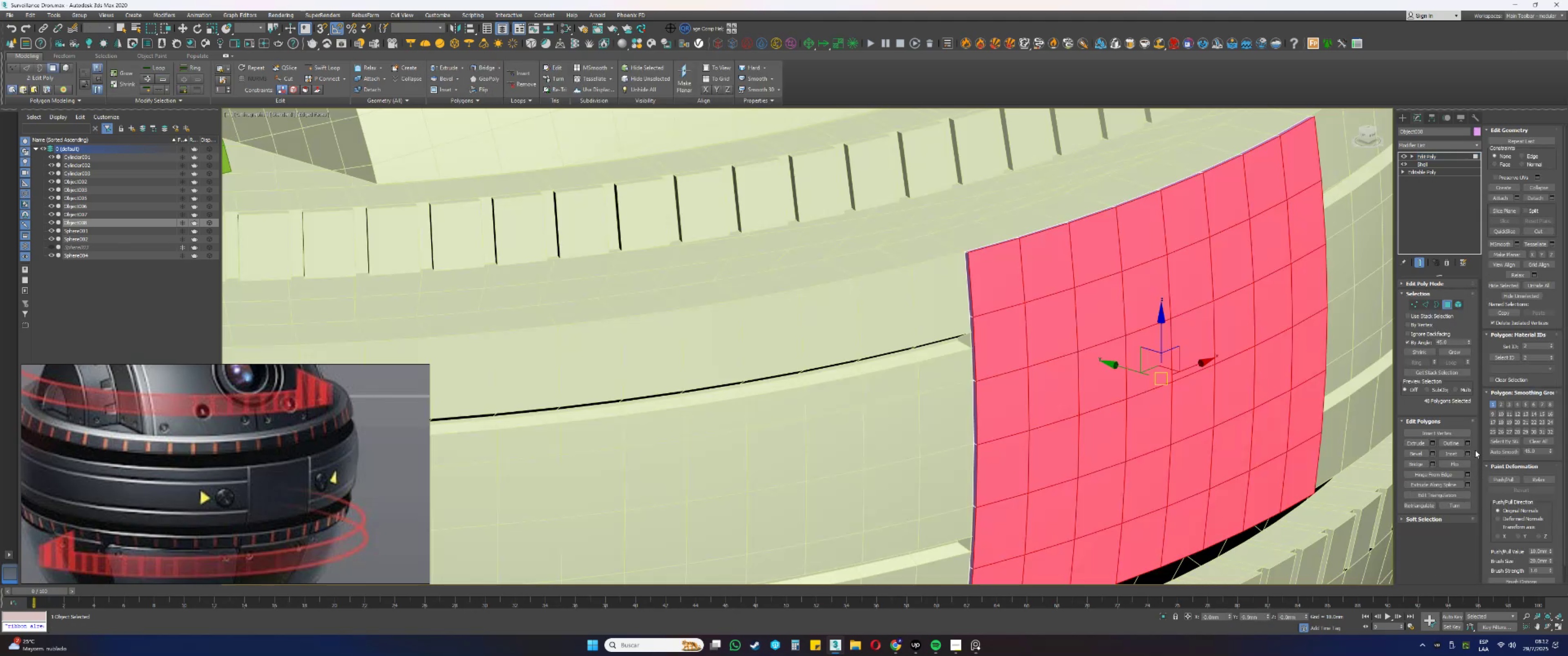 
left_click([1470, 453])
 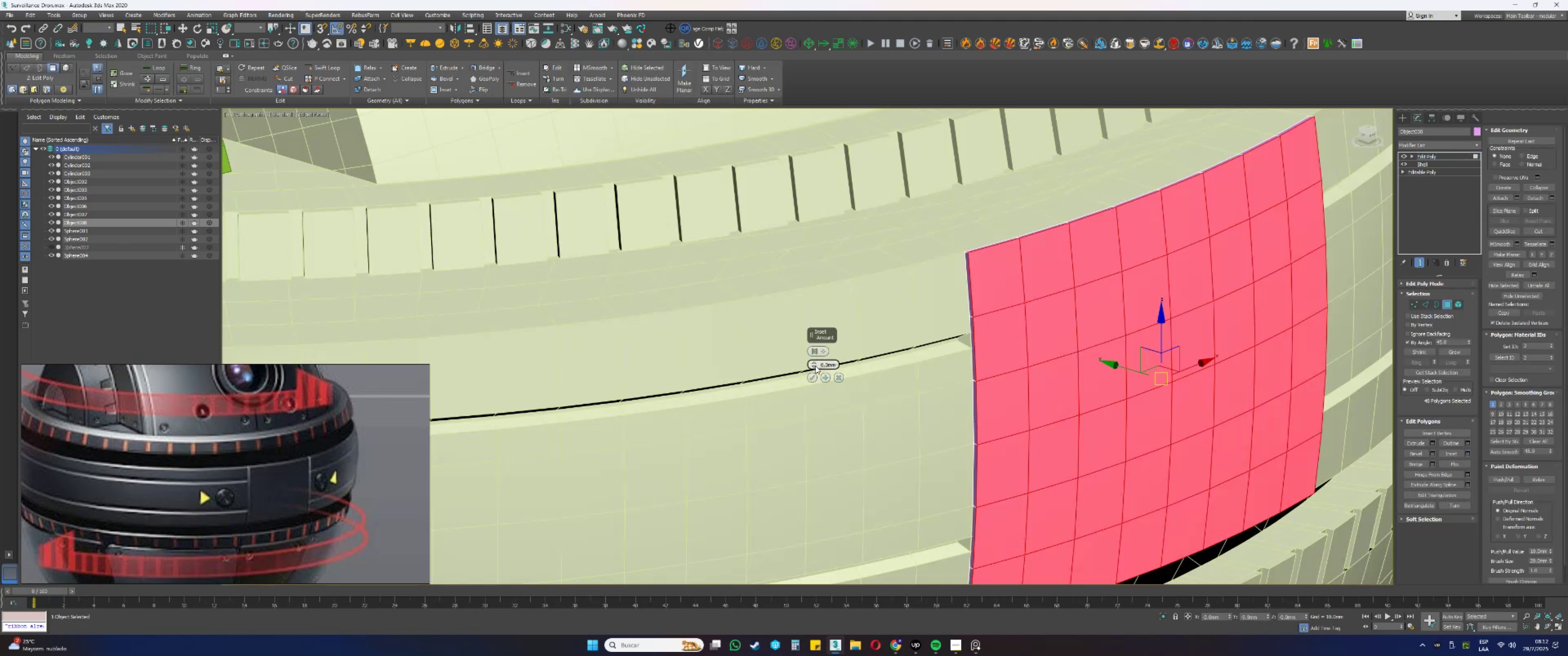 
double_click([824, 364])
 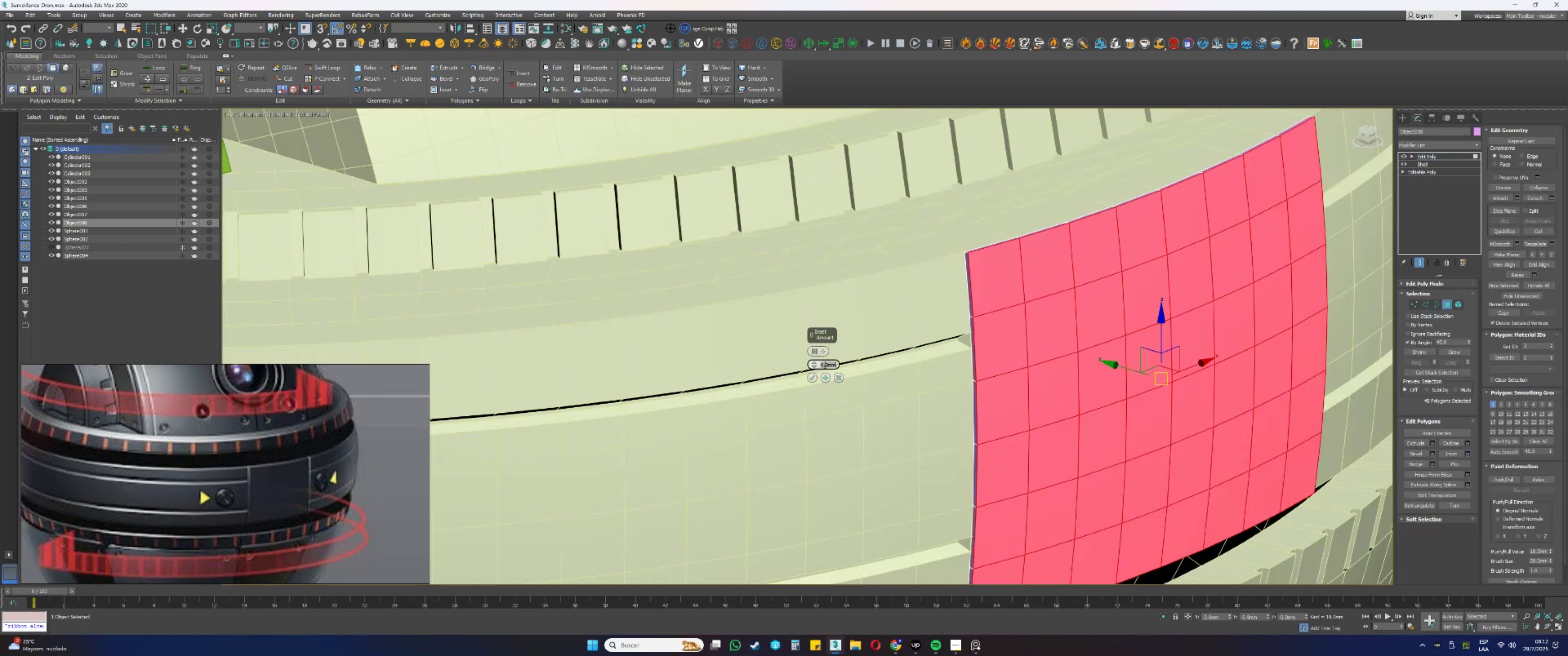 
key(NumpadDecimal)
 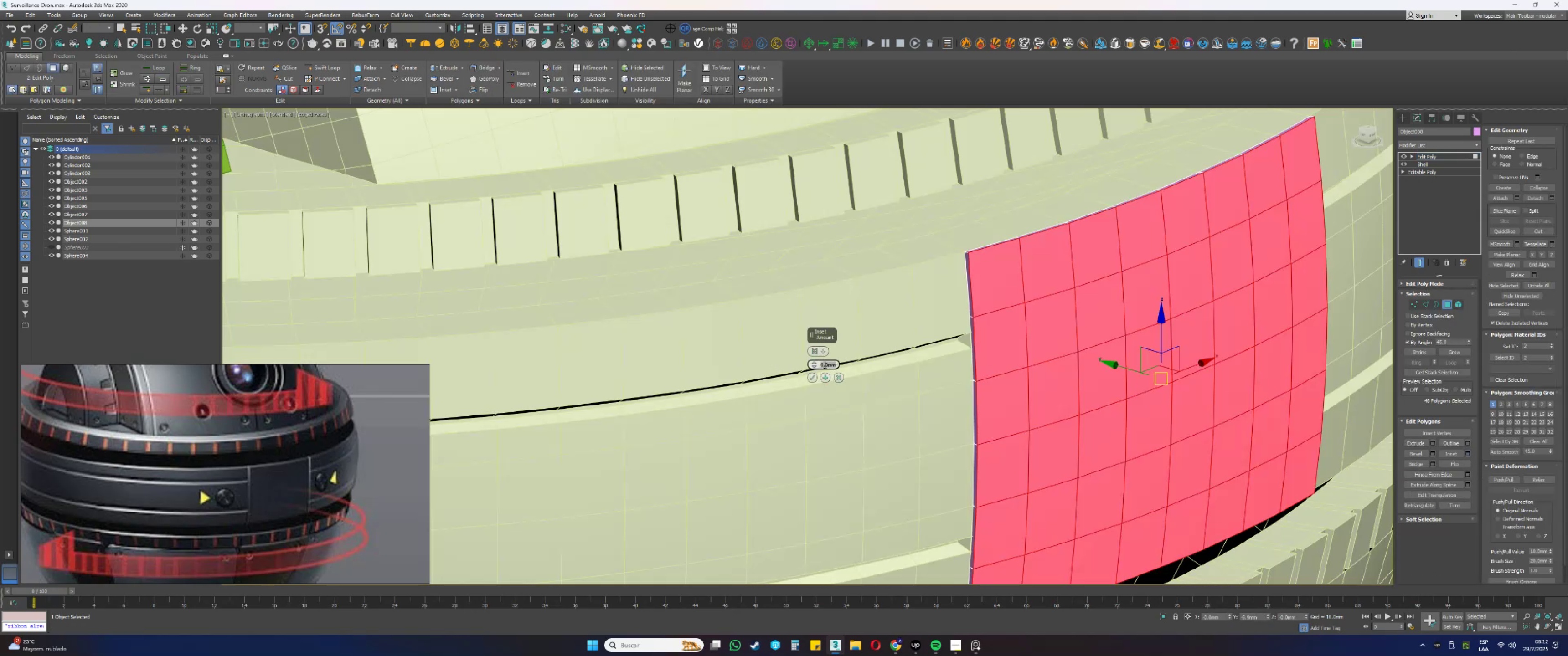 
key(Numpad5)
 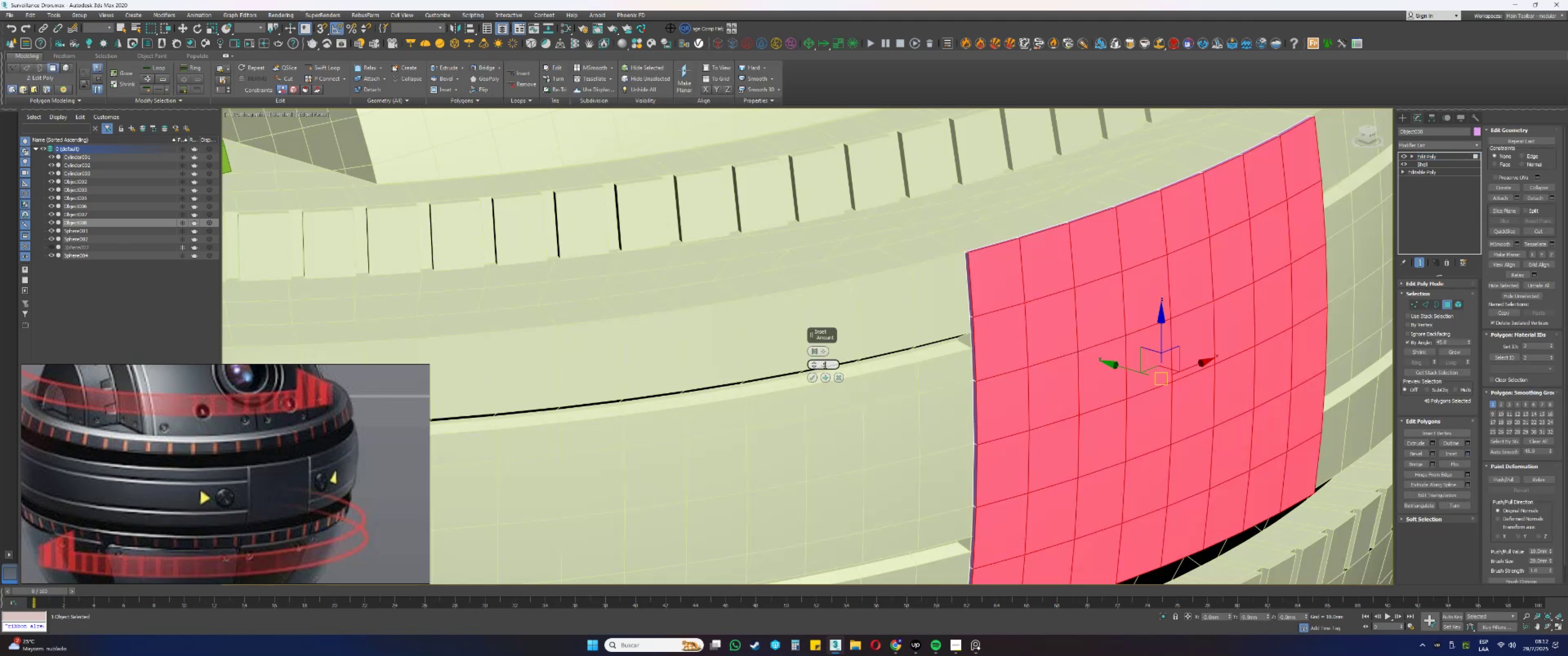 
key(NumpadEnter)
 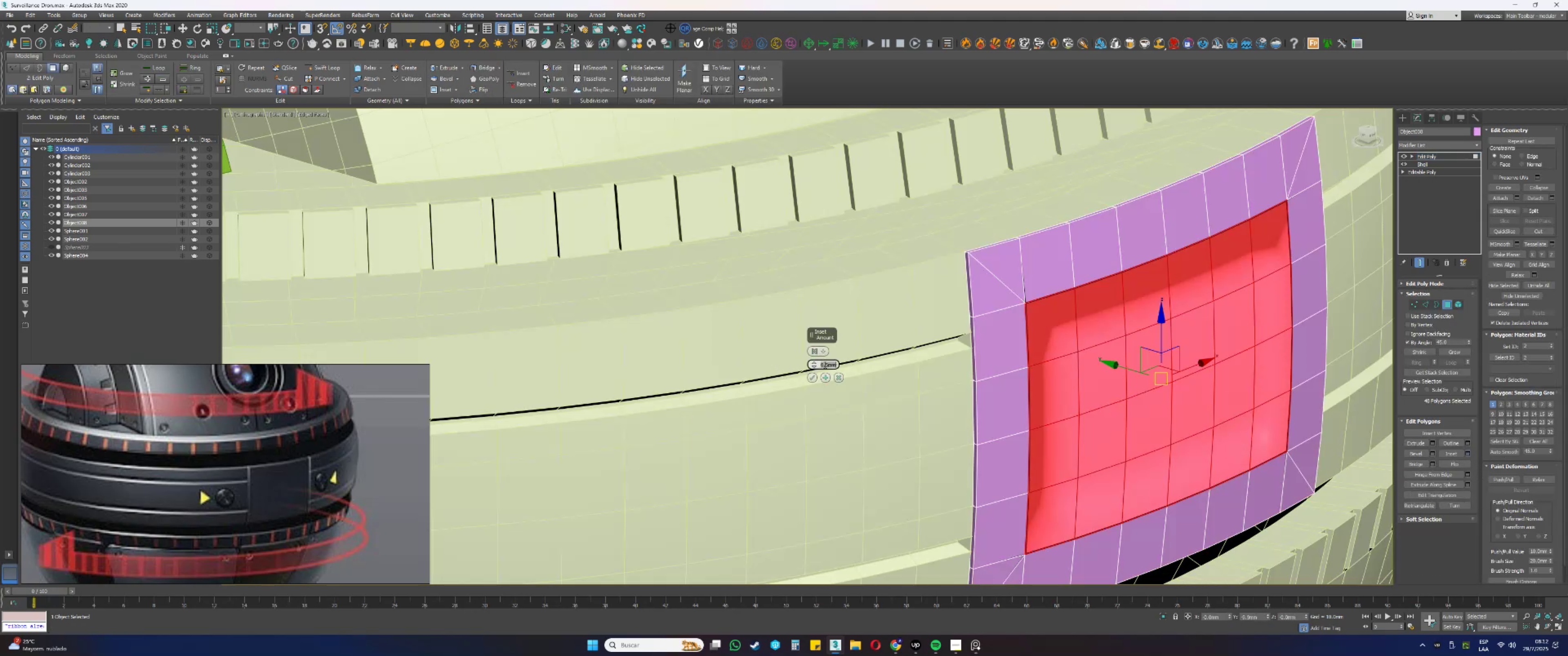 
key(NumpadDecimal)
 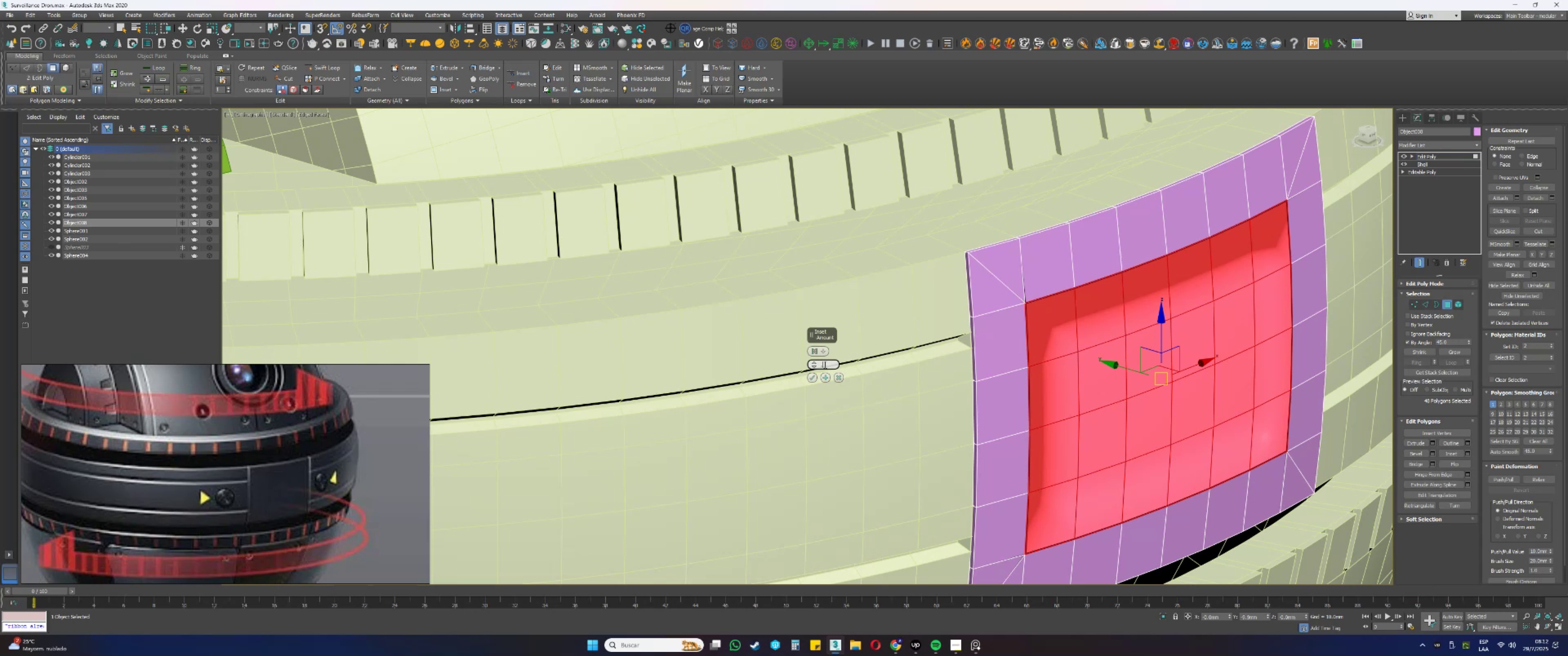 
key(Numpad0)
 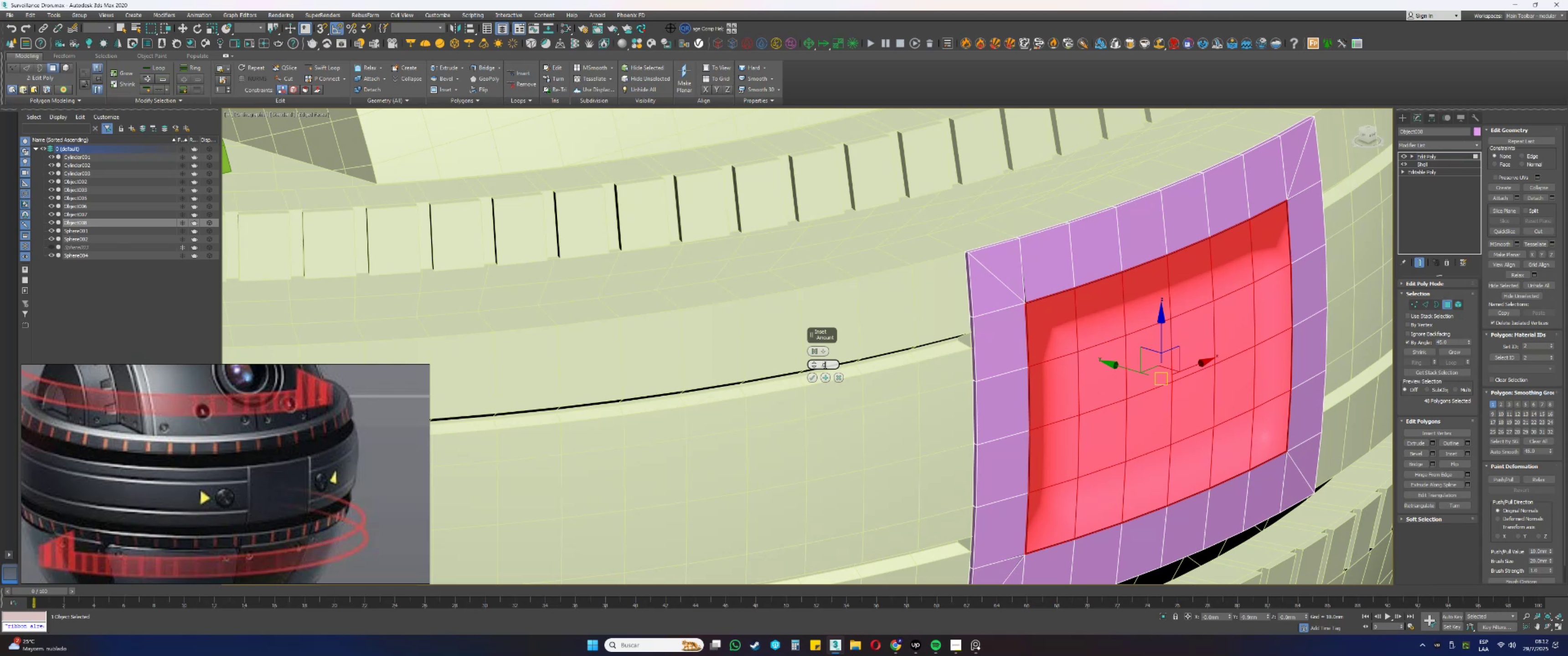 
key(Numpad5)
 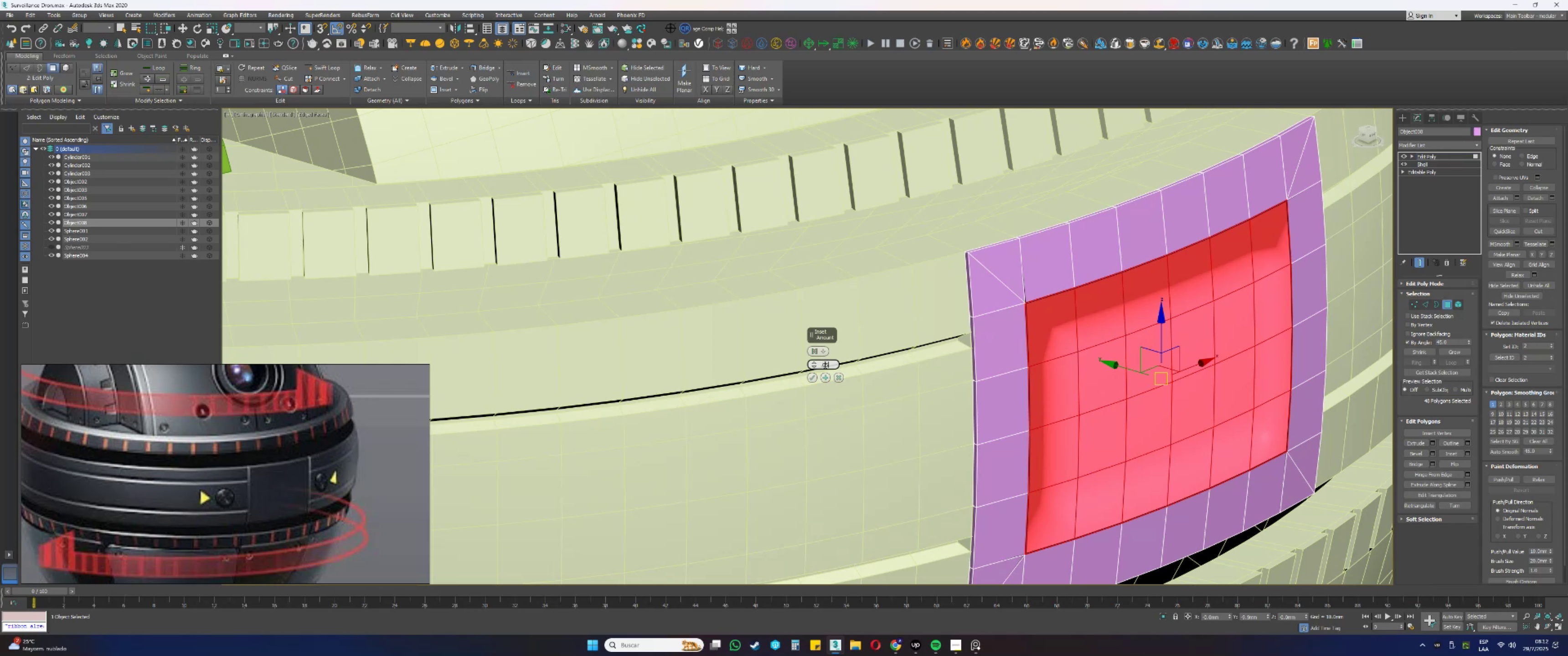 
key(NumpadEnter)
 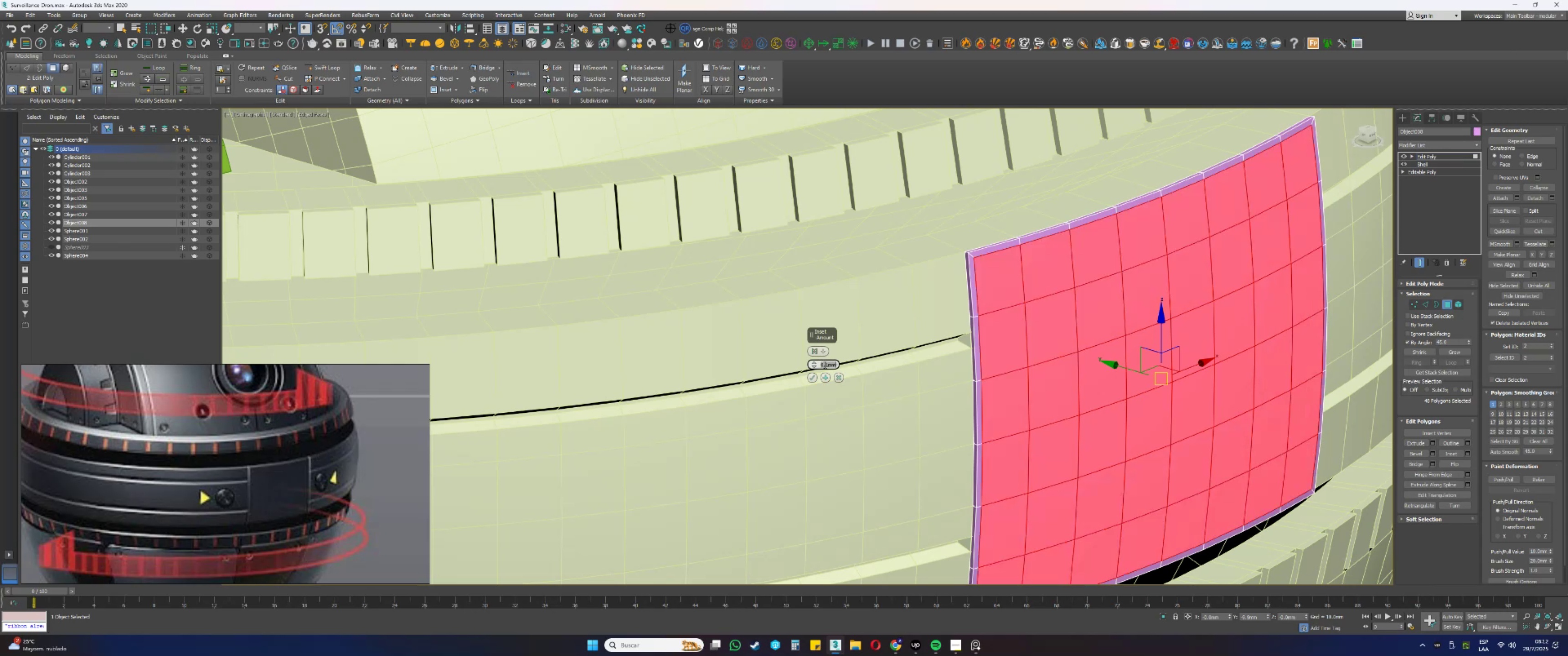 
key(NumpadDecimal)
 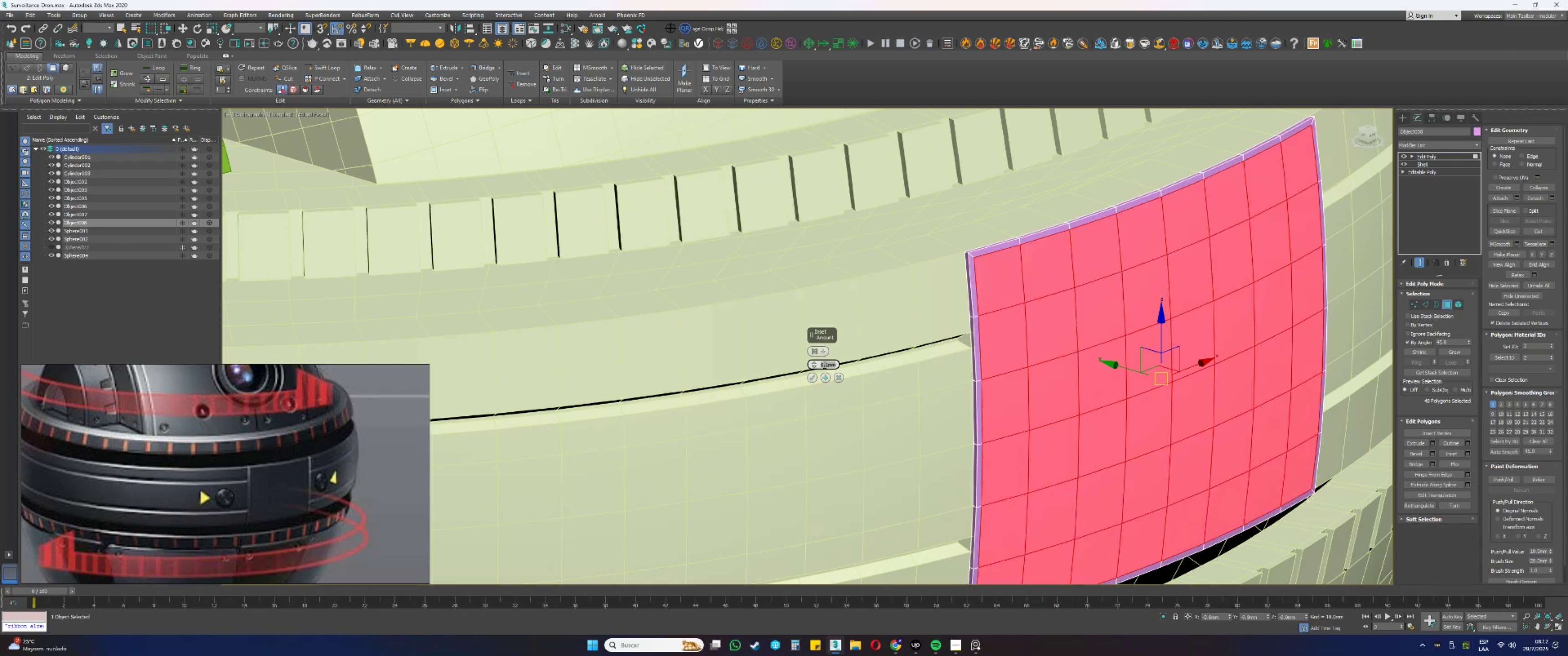 
key(Numpad1)
 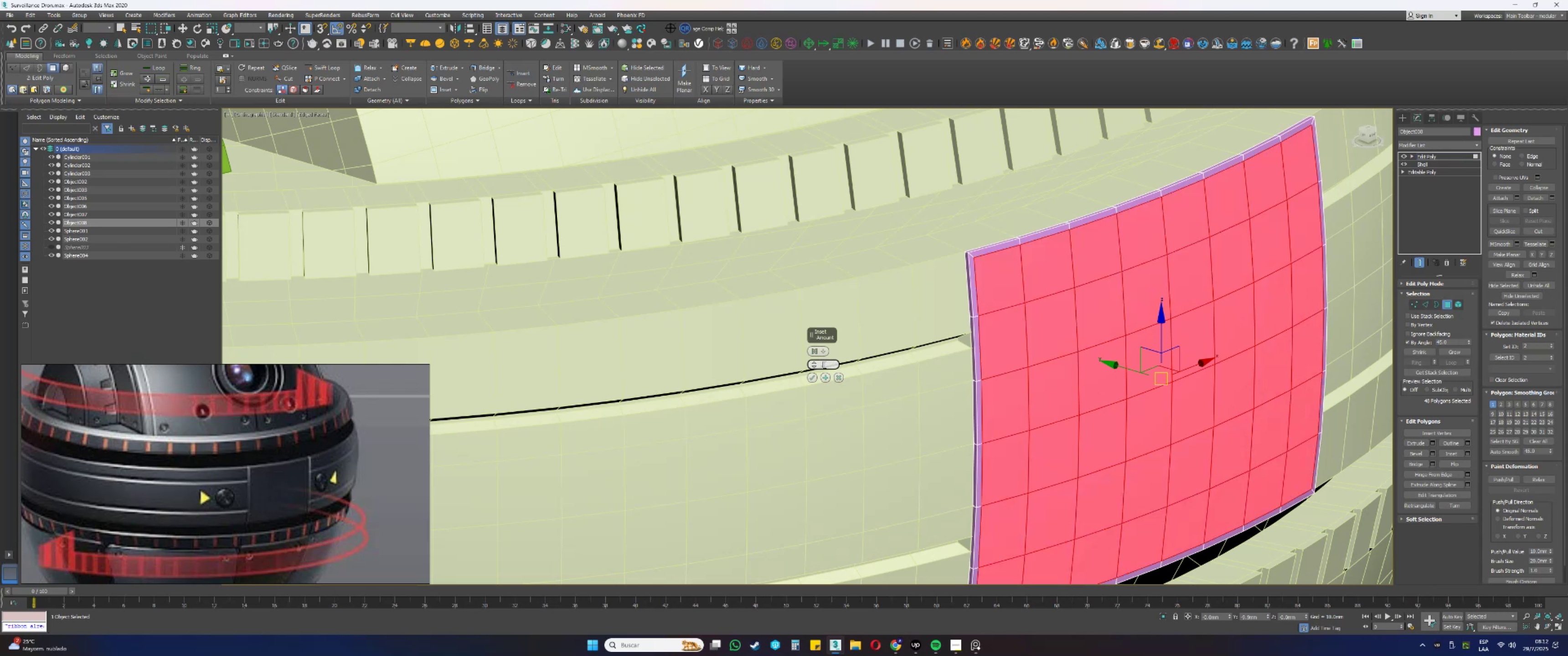 
key(NumpadEnter)
 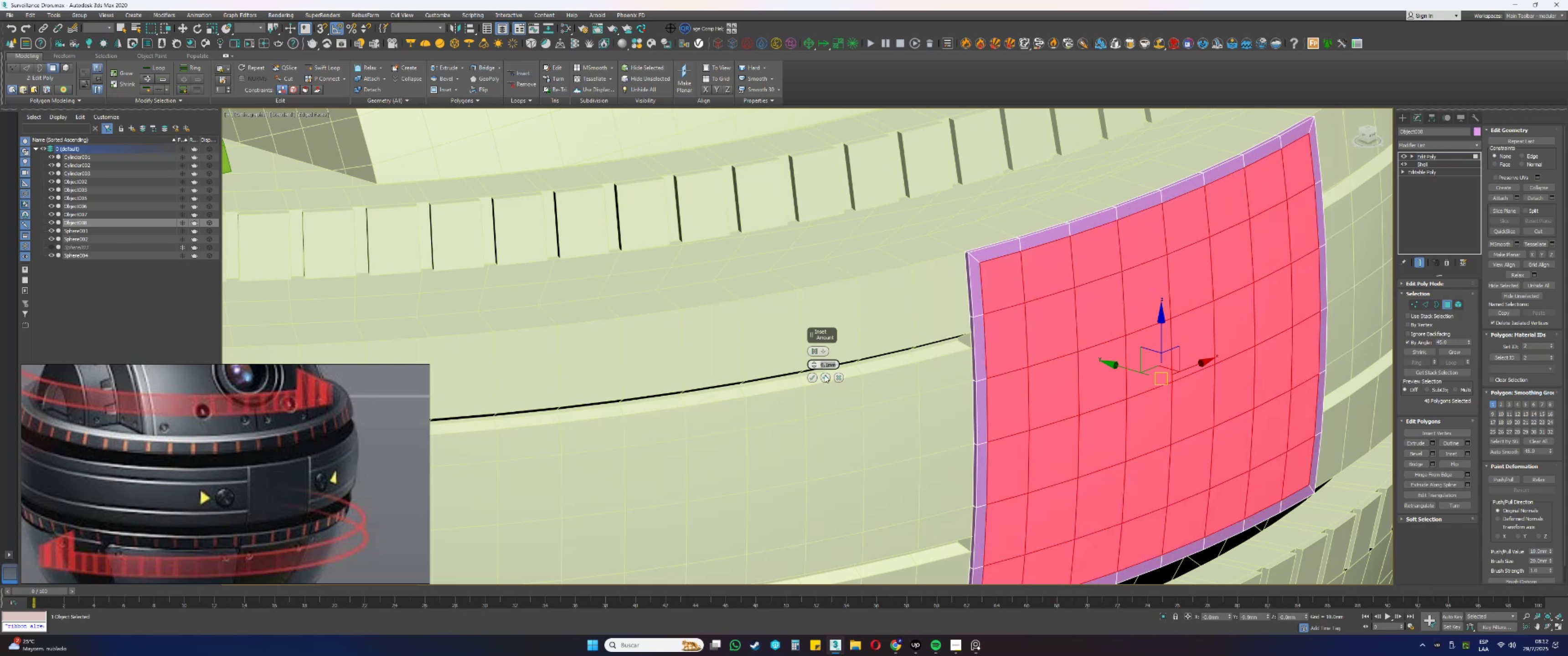 
left_click([813, 377])
 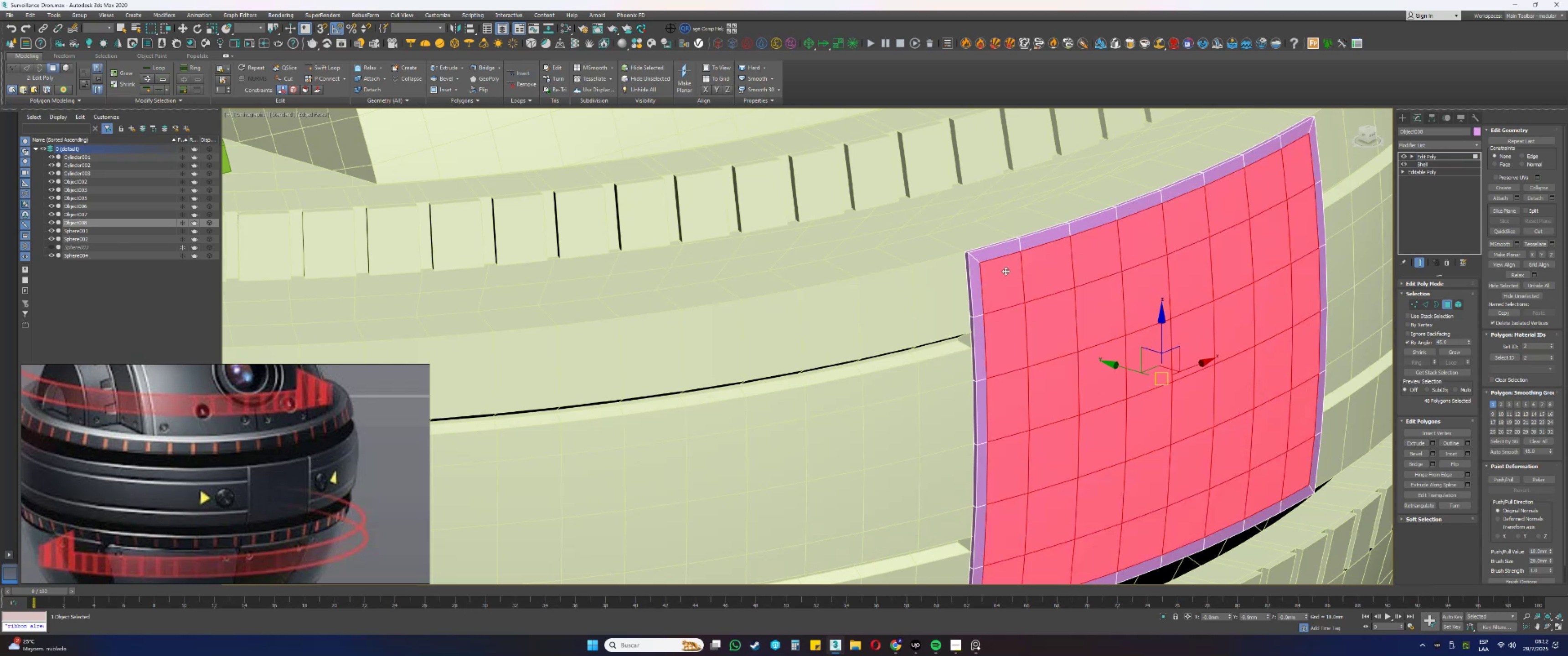 
scroll: coordinate [977, 250], scroll_direction: up, amount: 1.0
 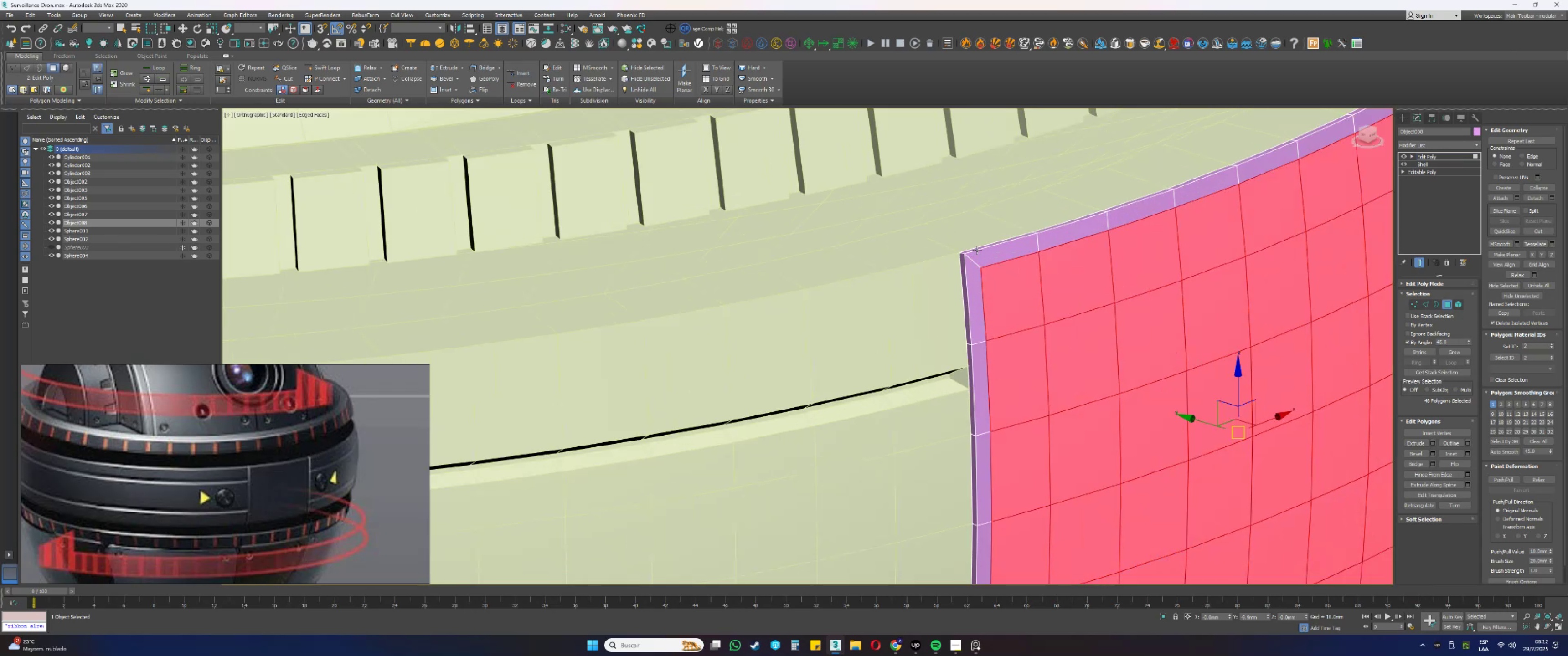 
key(2)
 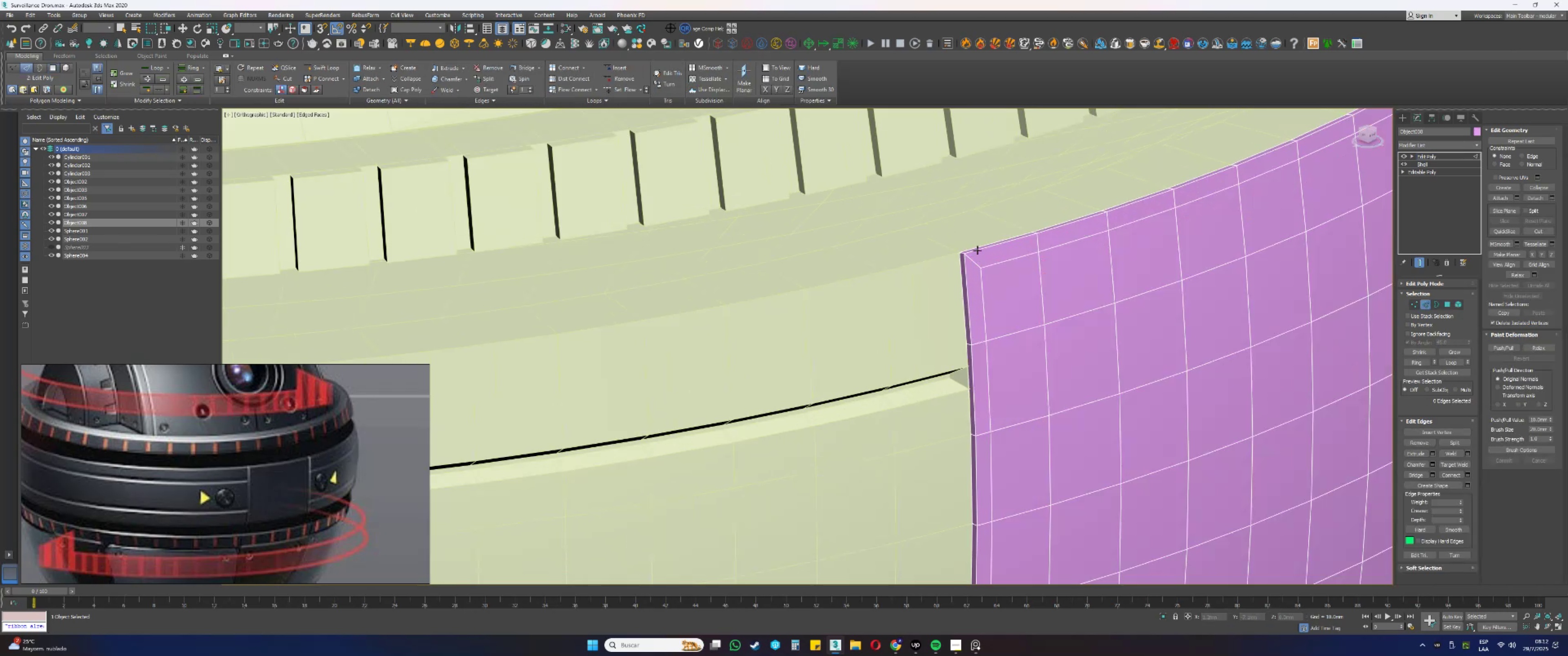 
double_click([977, 250])
 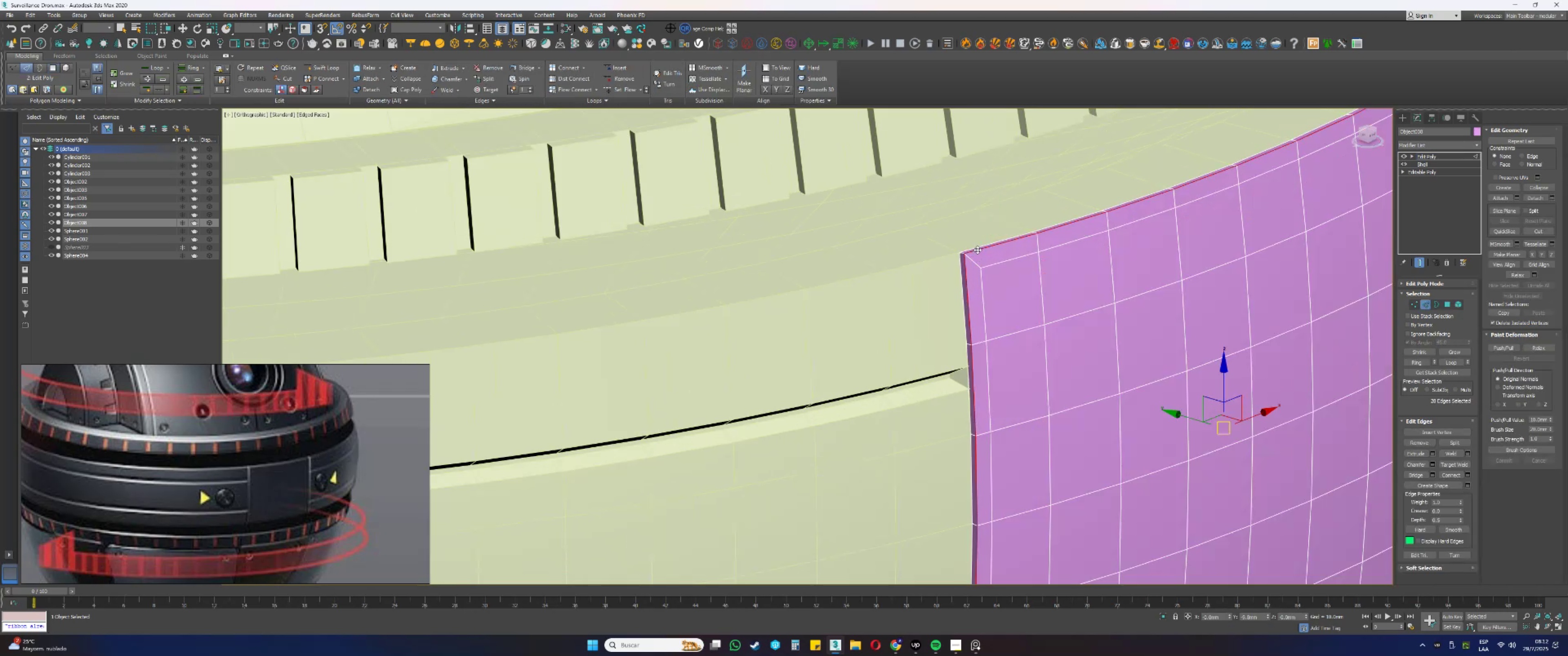 
key(Control+Backspace)
 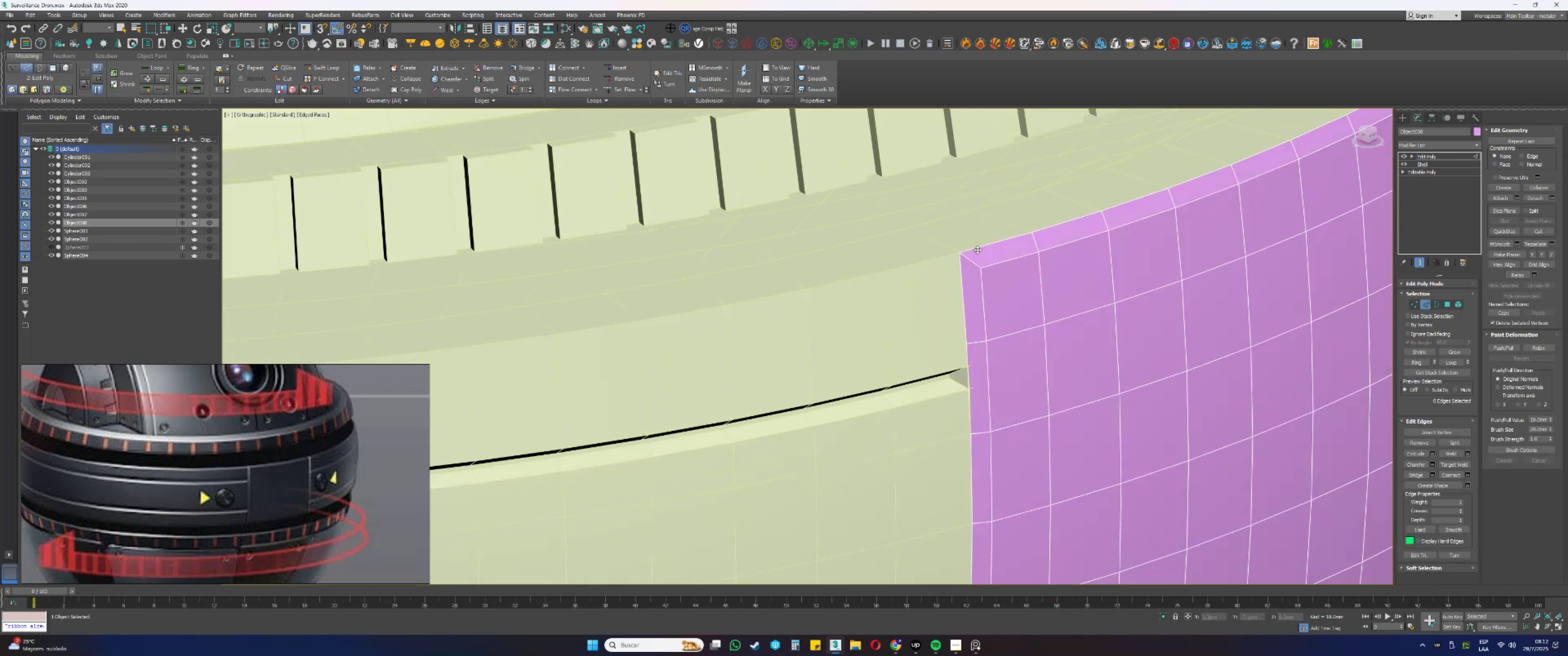 
key(4)
 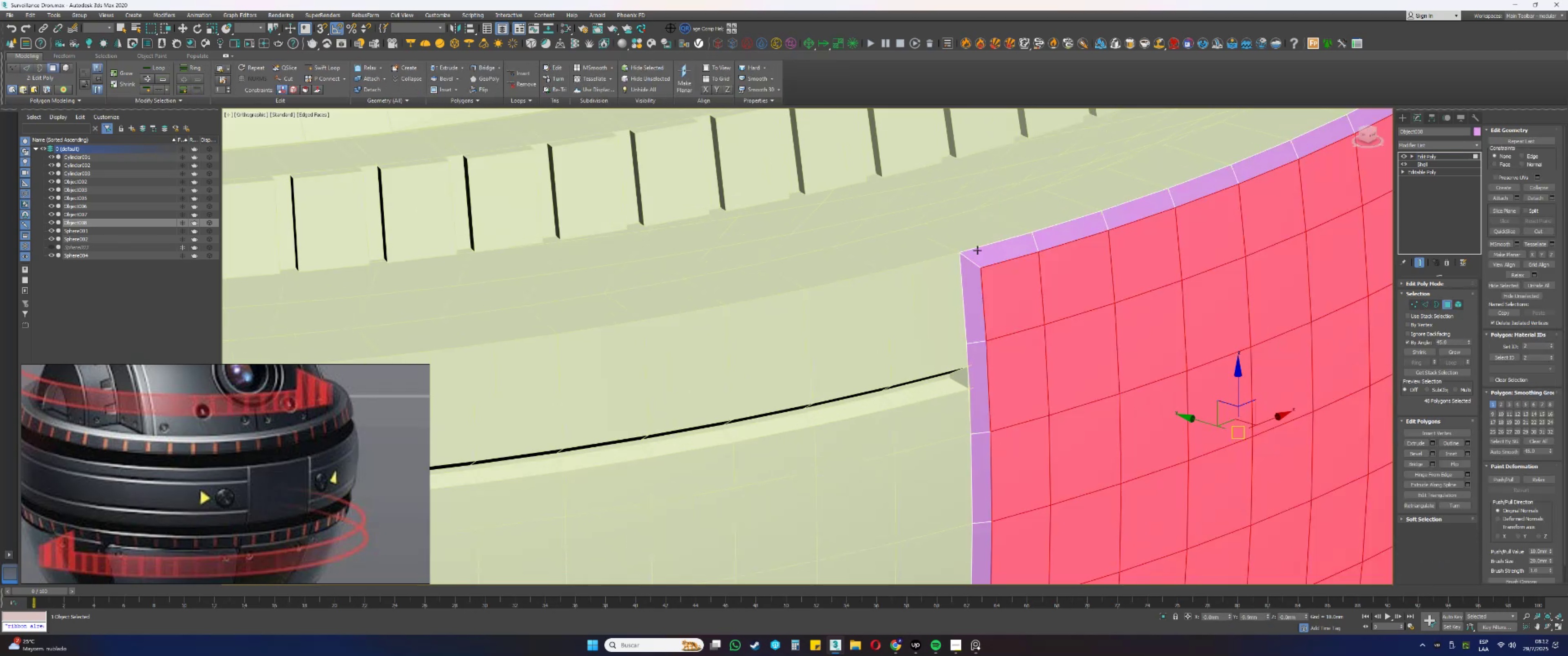 
scroll: coordinate [978, 251], scroll_direction: down, amount: 3.0
 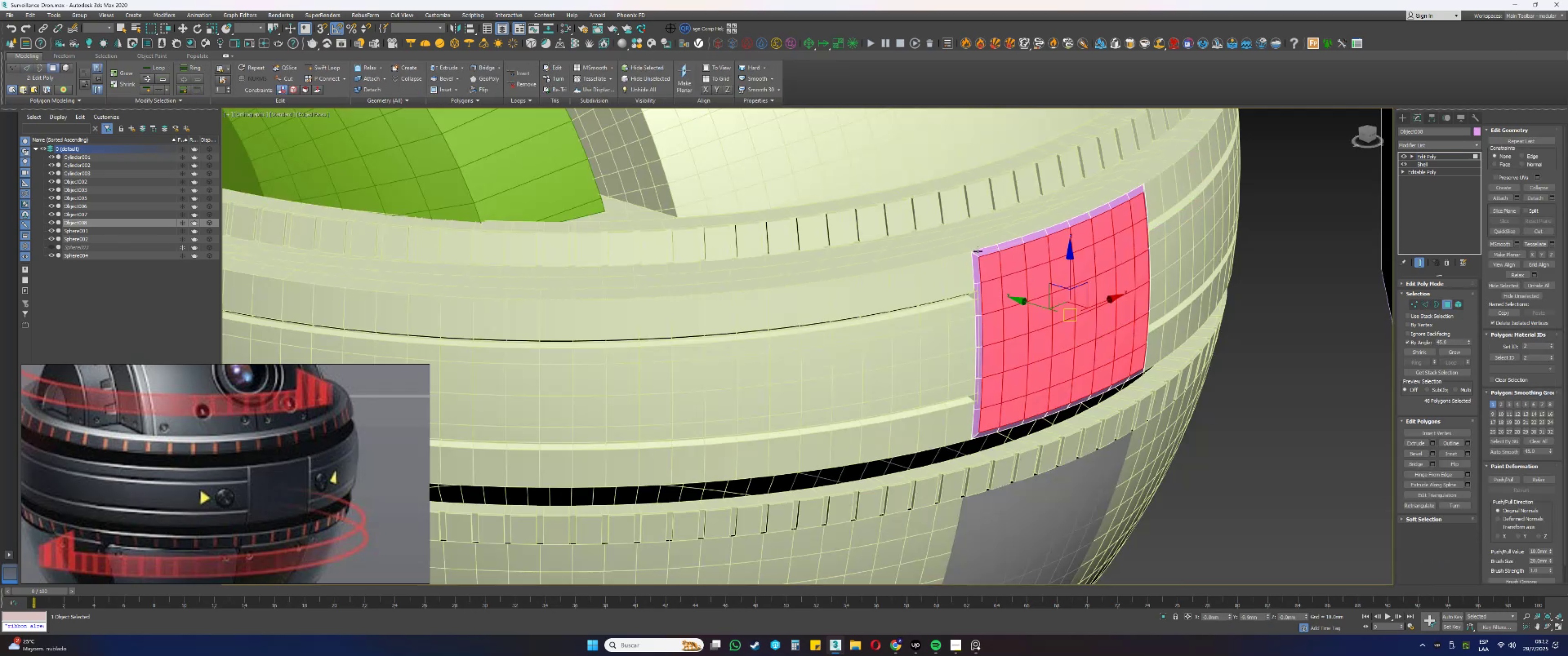 
key(Alt+AltLeft)
 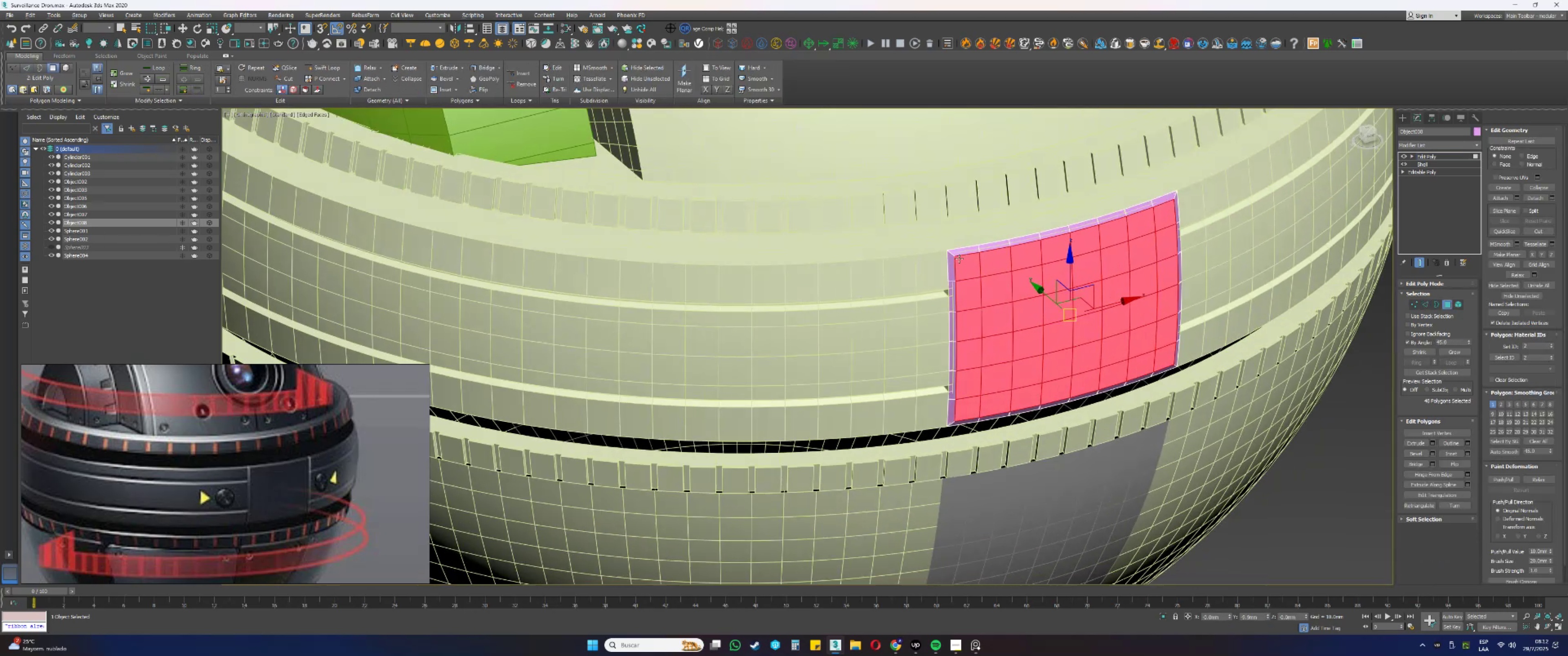 
scroll: coordinate [985, 279], scroll_direction: up, amount: 1.0
 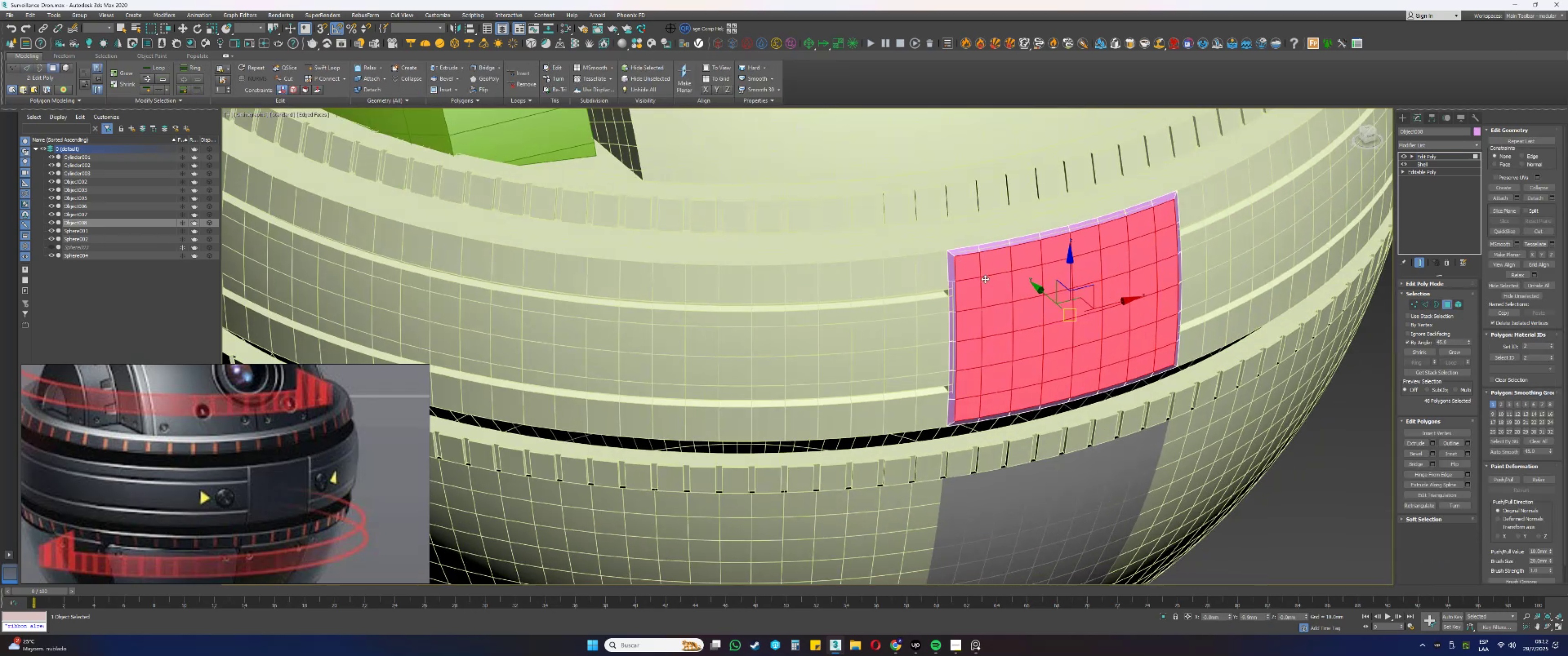 
key(5)
 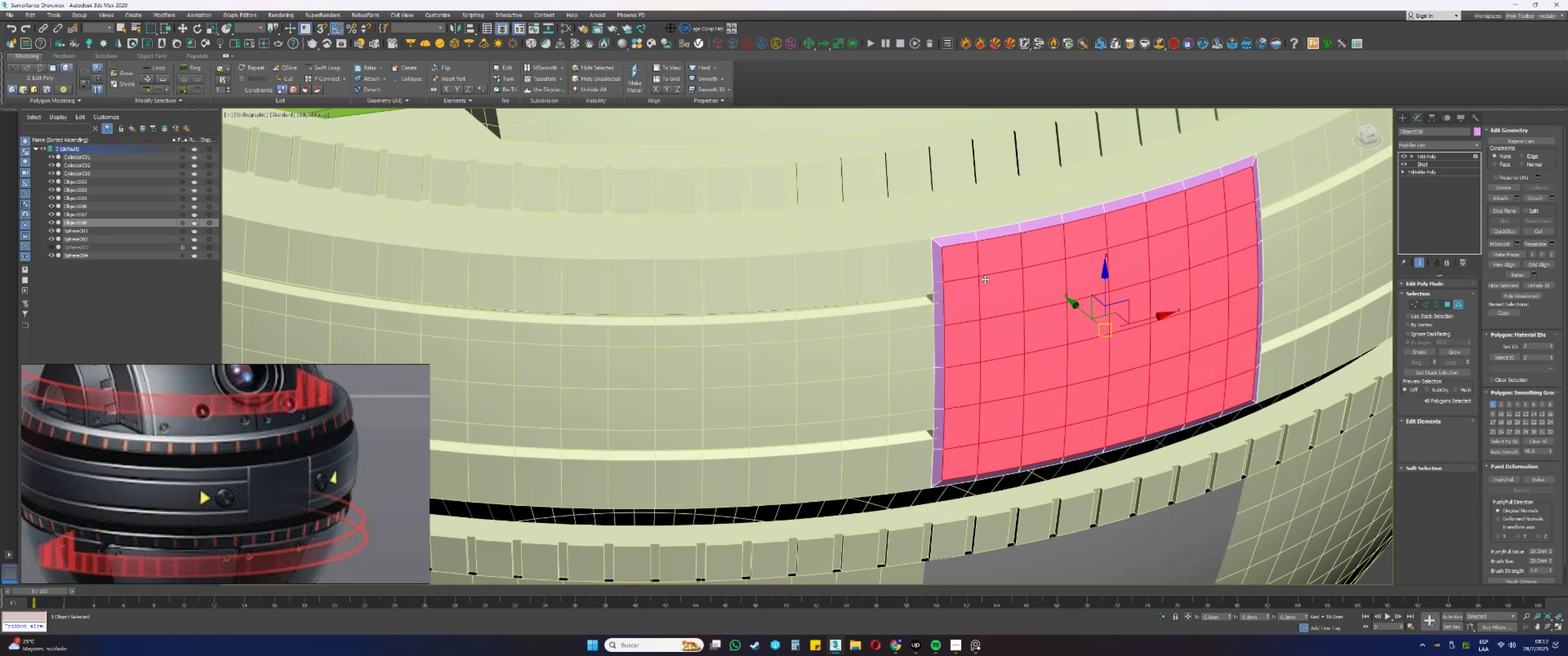 
left_click([985, 279])
 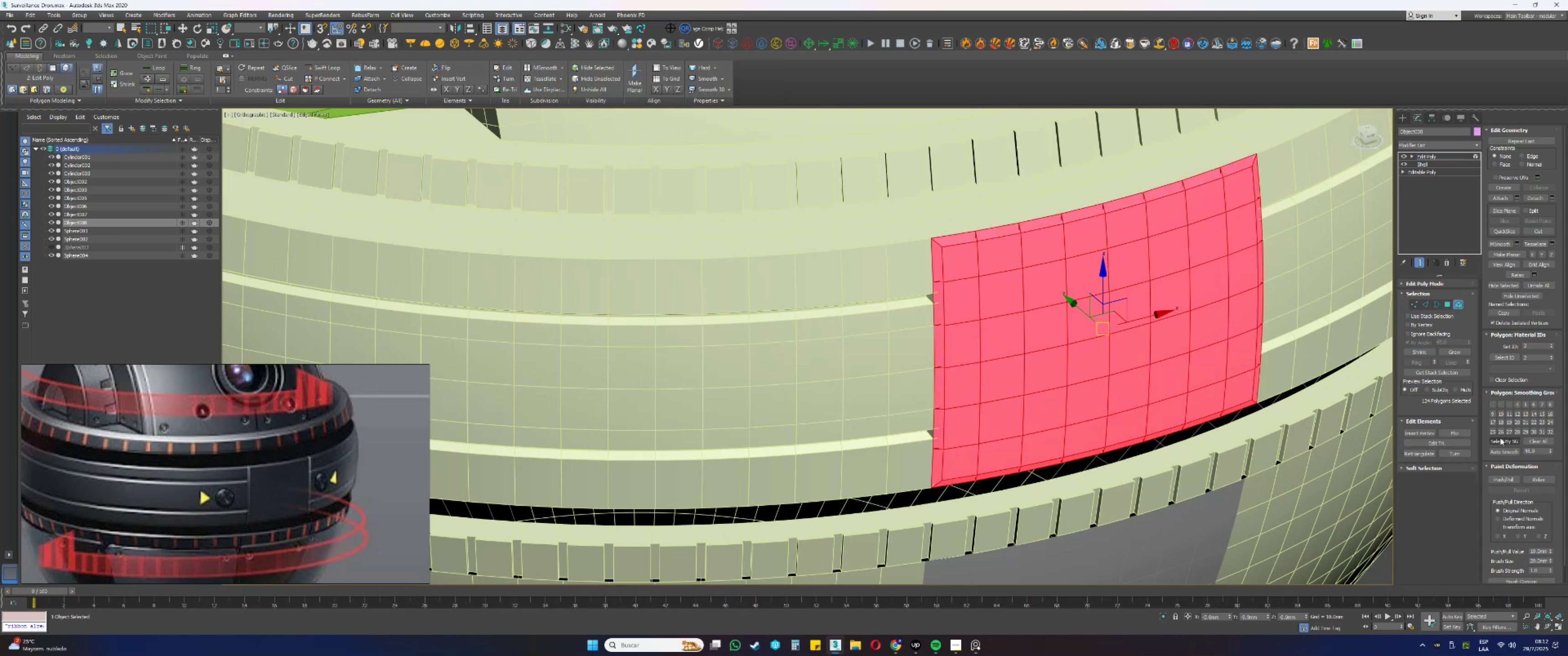 
left_click([1505, 449])
 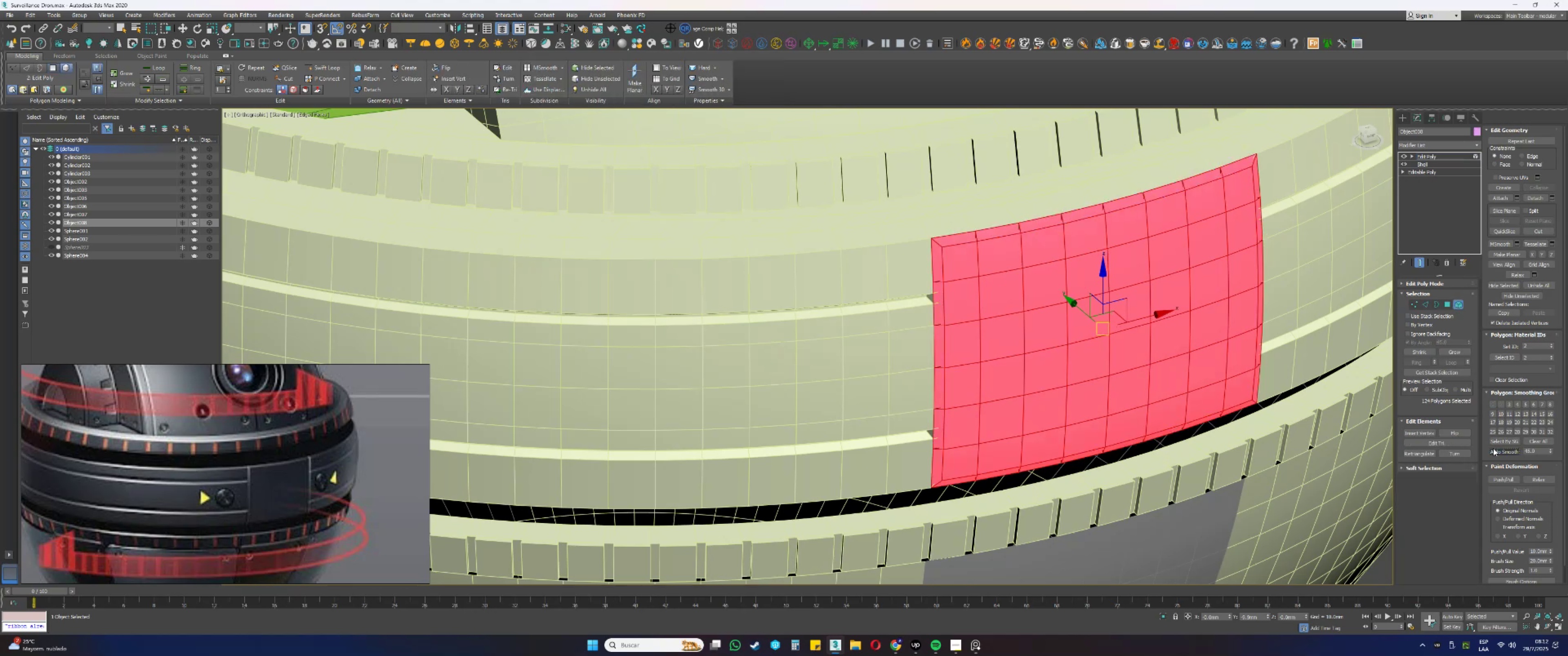 
hold_key(key=AltLeft, duration=0.34)
 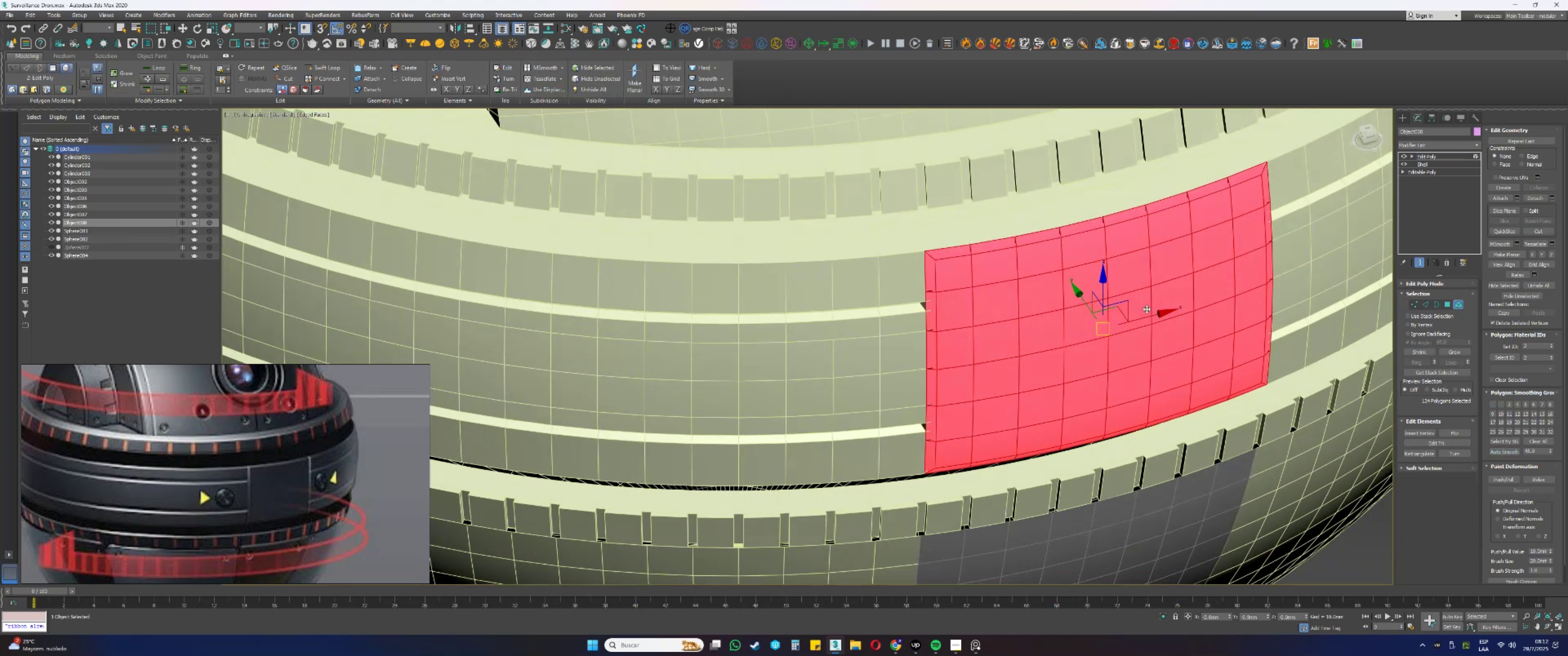 
scroll: coordinate [1074, 263], scroll_direction: up, amount: 1.0
 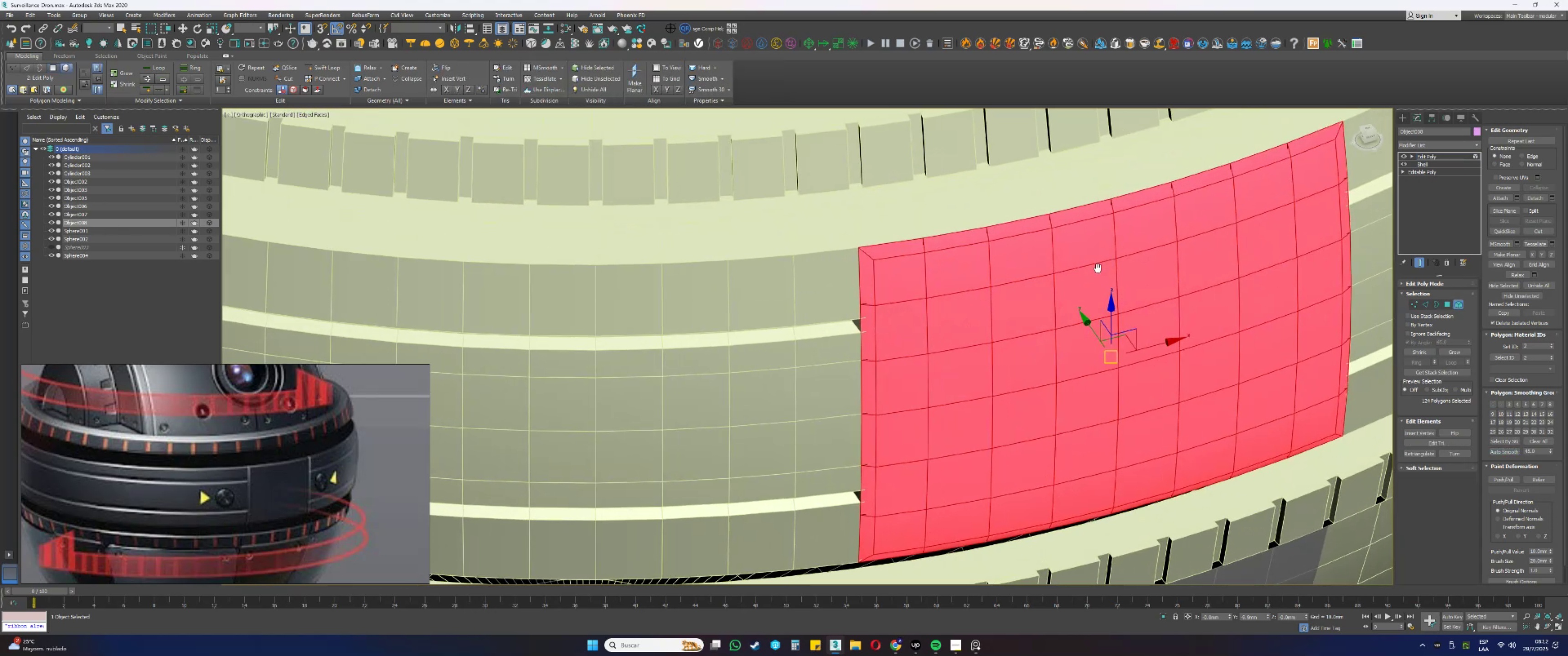 
type(4q)
 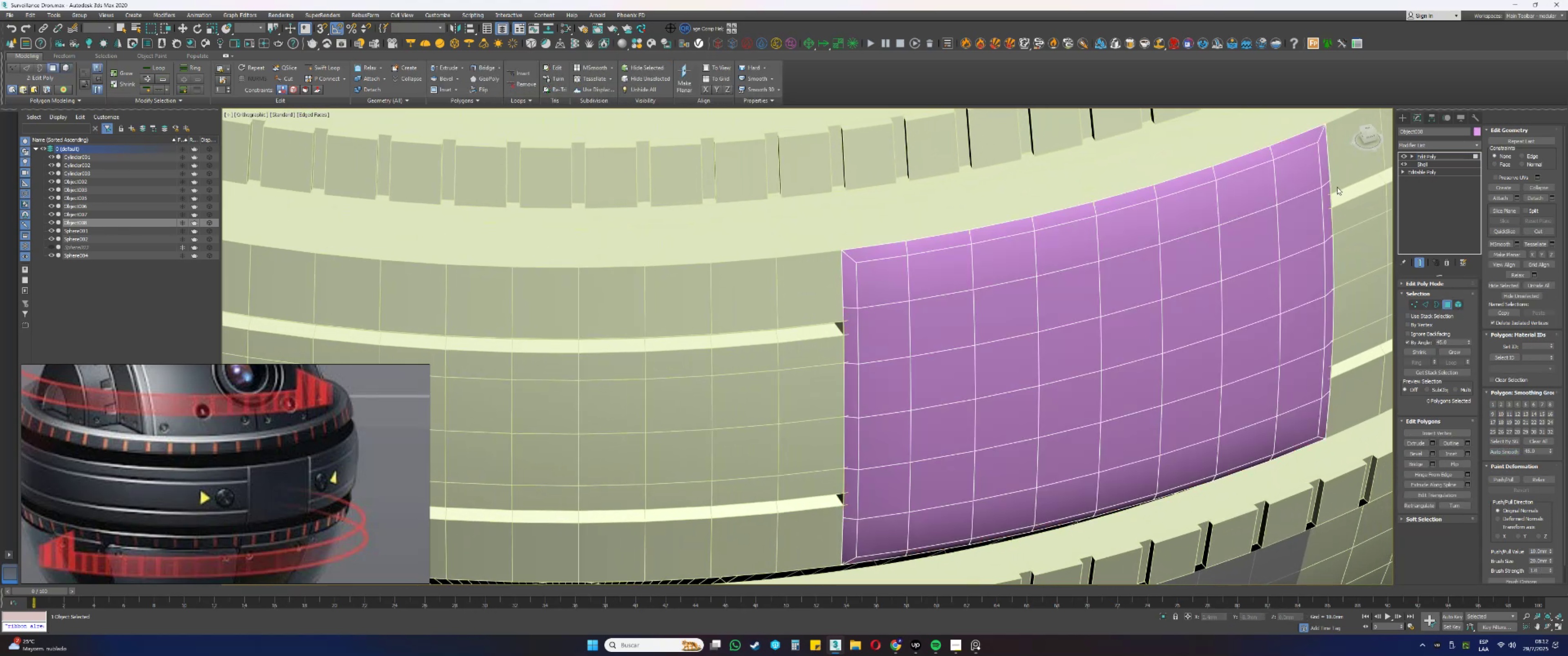 
hold_key(key=ShiftLeft, duration=1.05)
left_click([885, 248])
 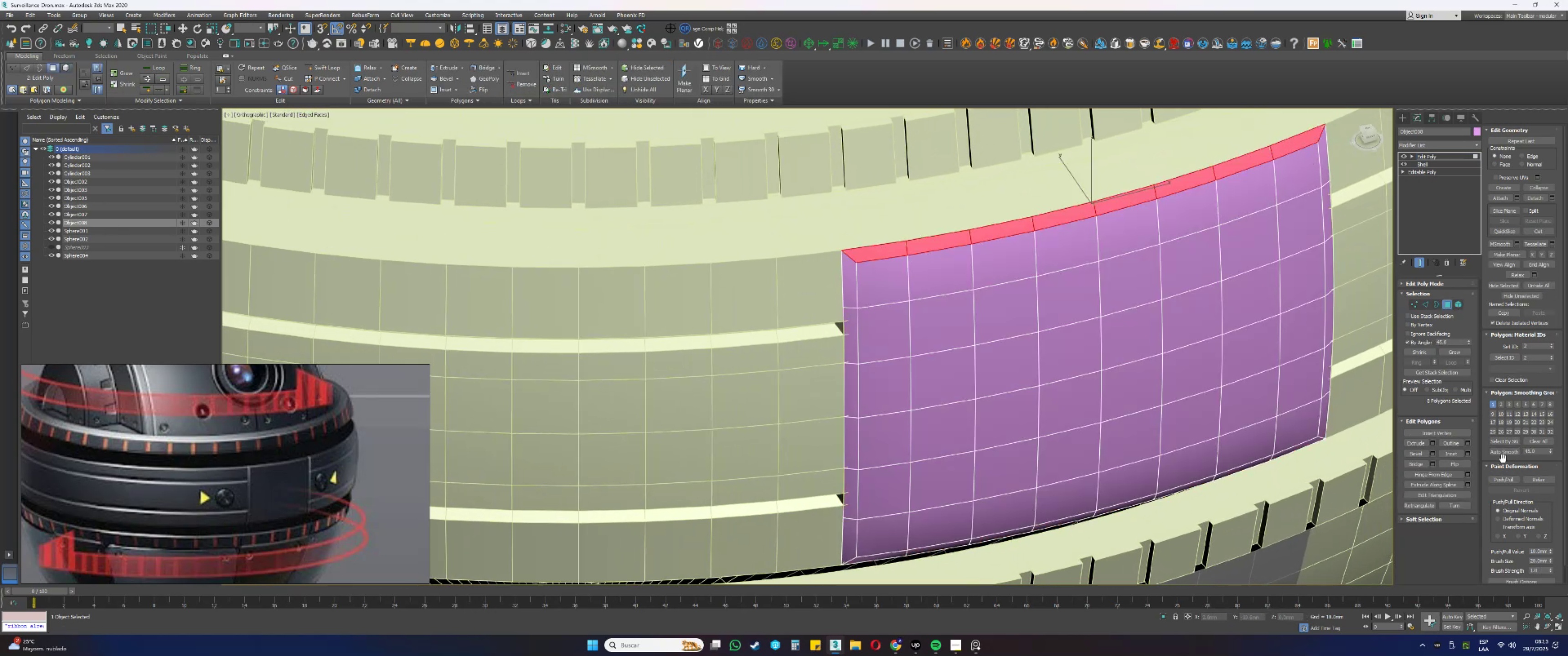 
left_click([1502, 452])
 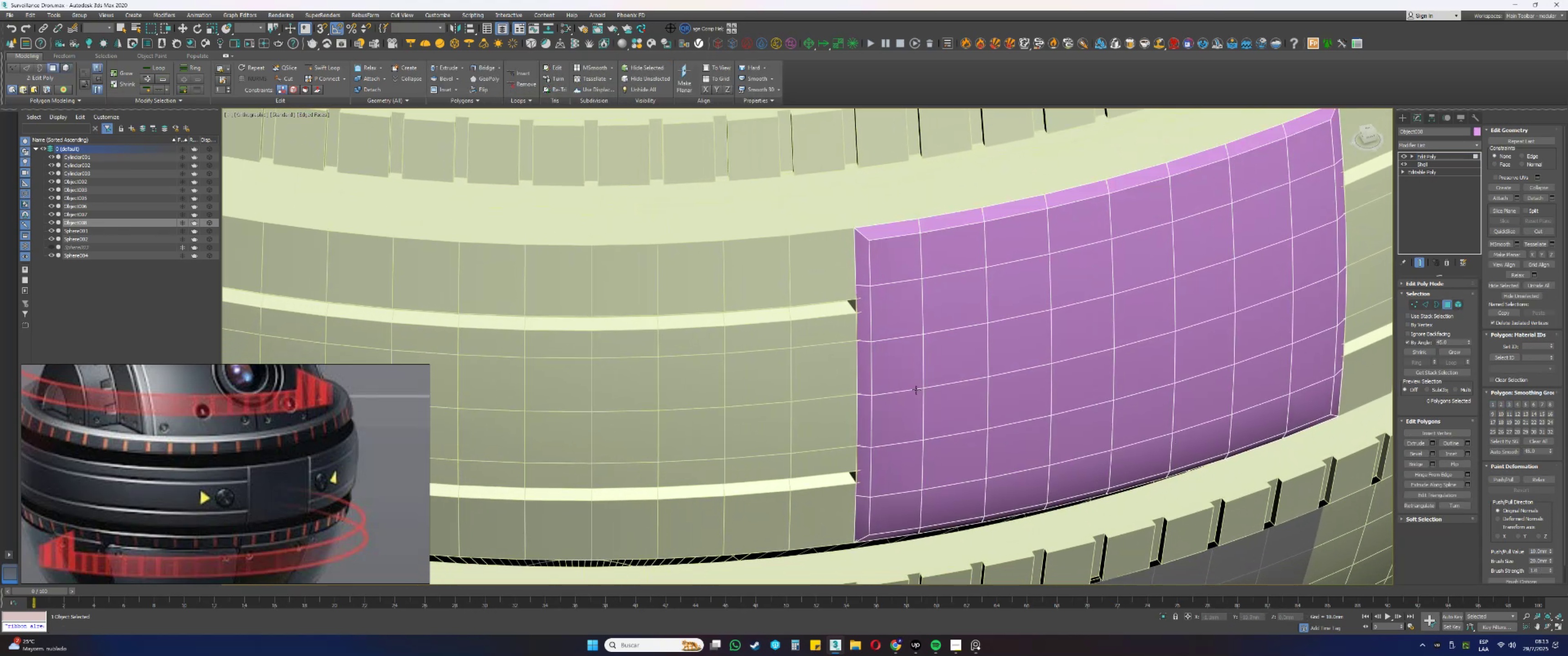 
hold_key(key=ShiftLeft, duration=1.24)
left_click([863, 276])
 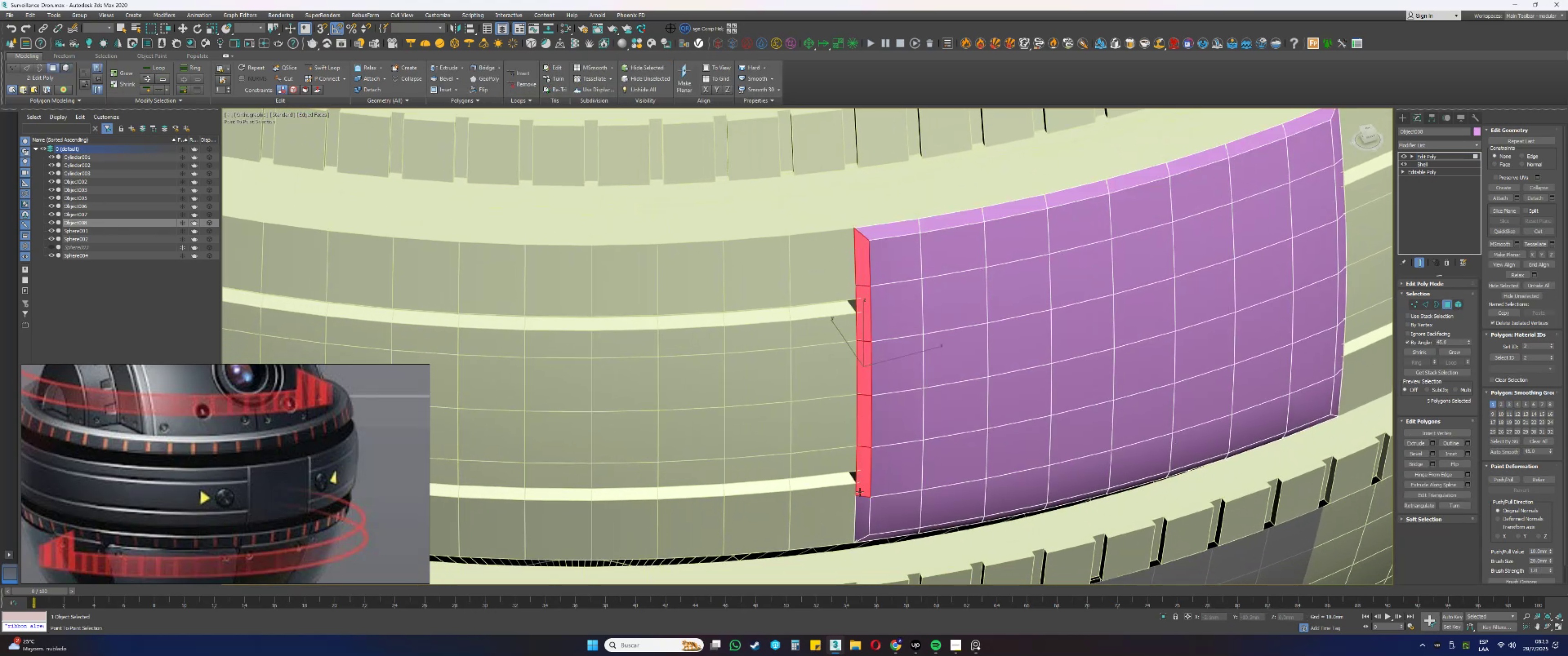 
left_click([864, 506])
 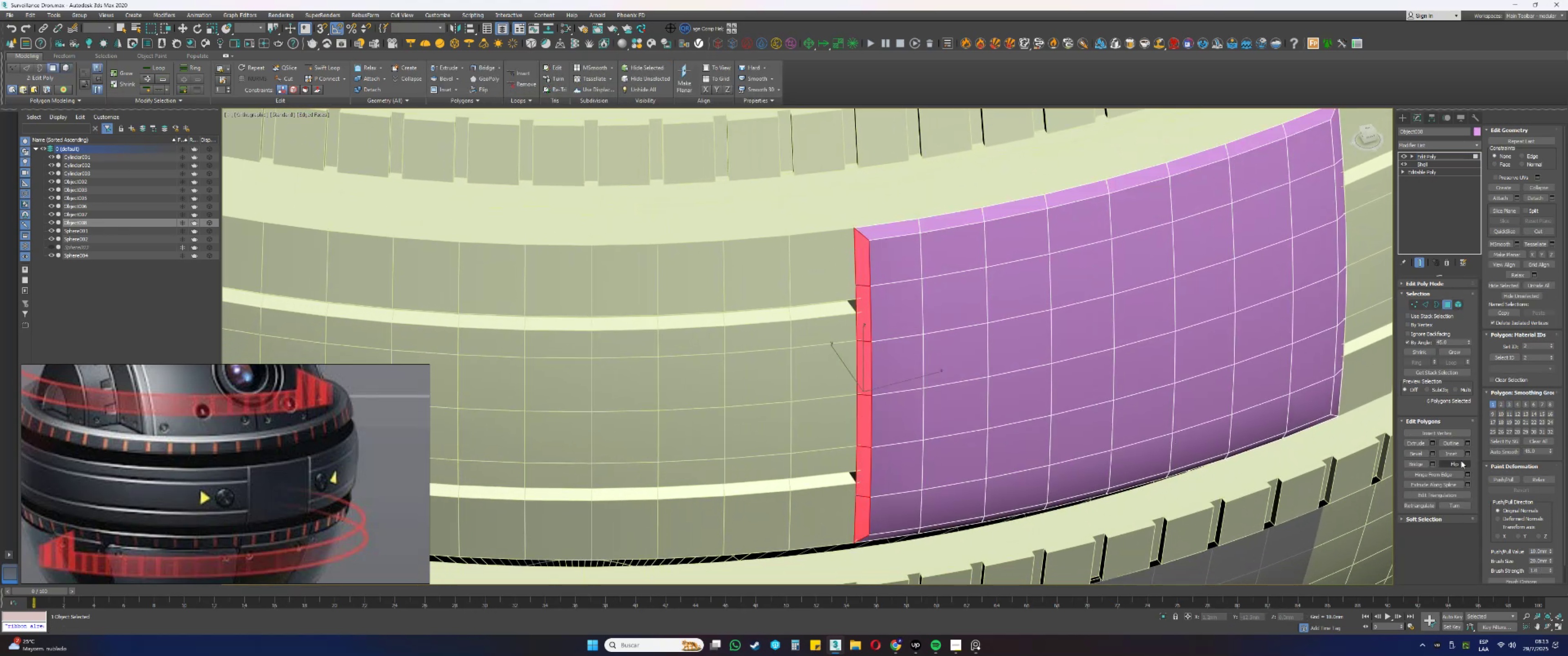 
left_click([1500, 456])
 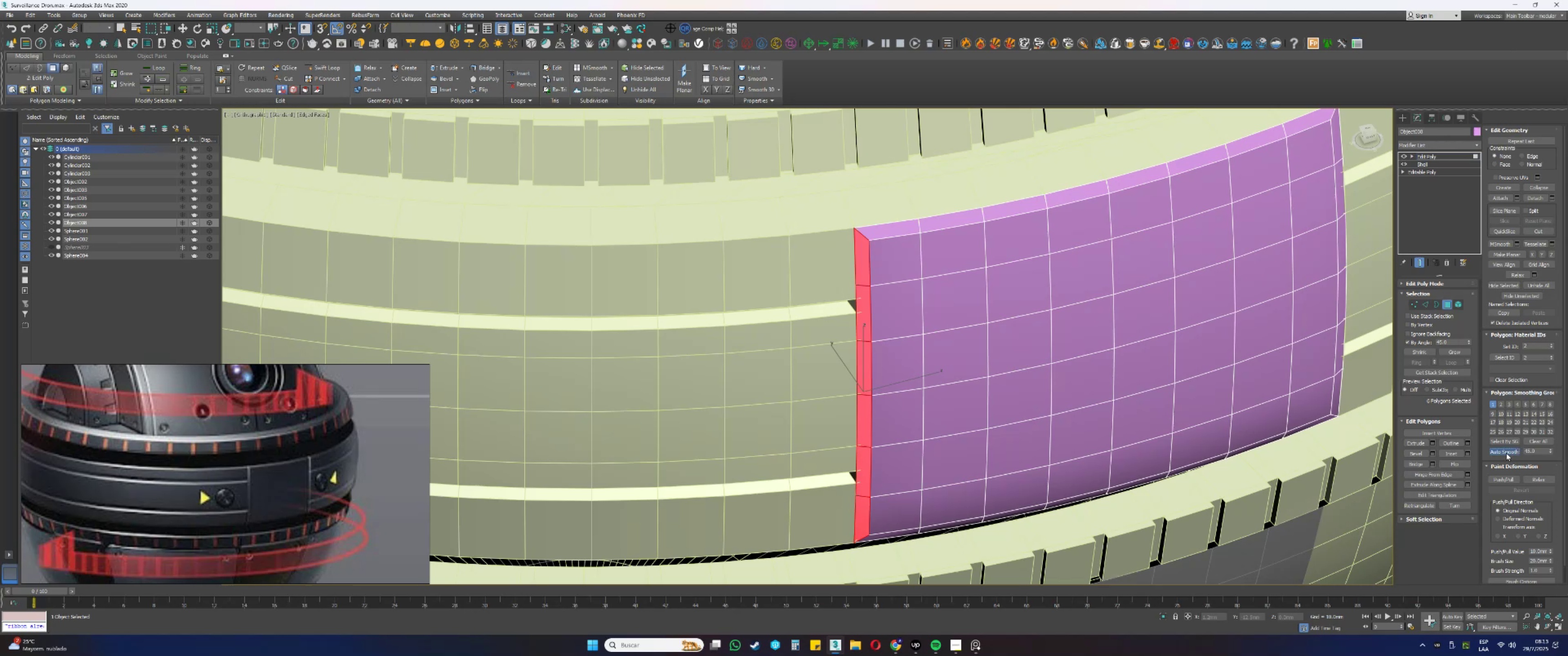 
hold_key(key=AltLeft, duration=0.45)
 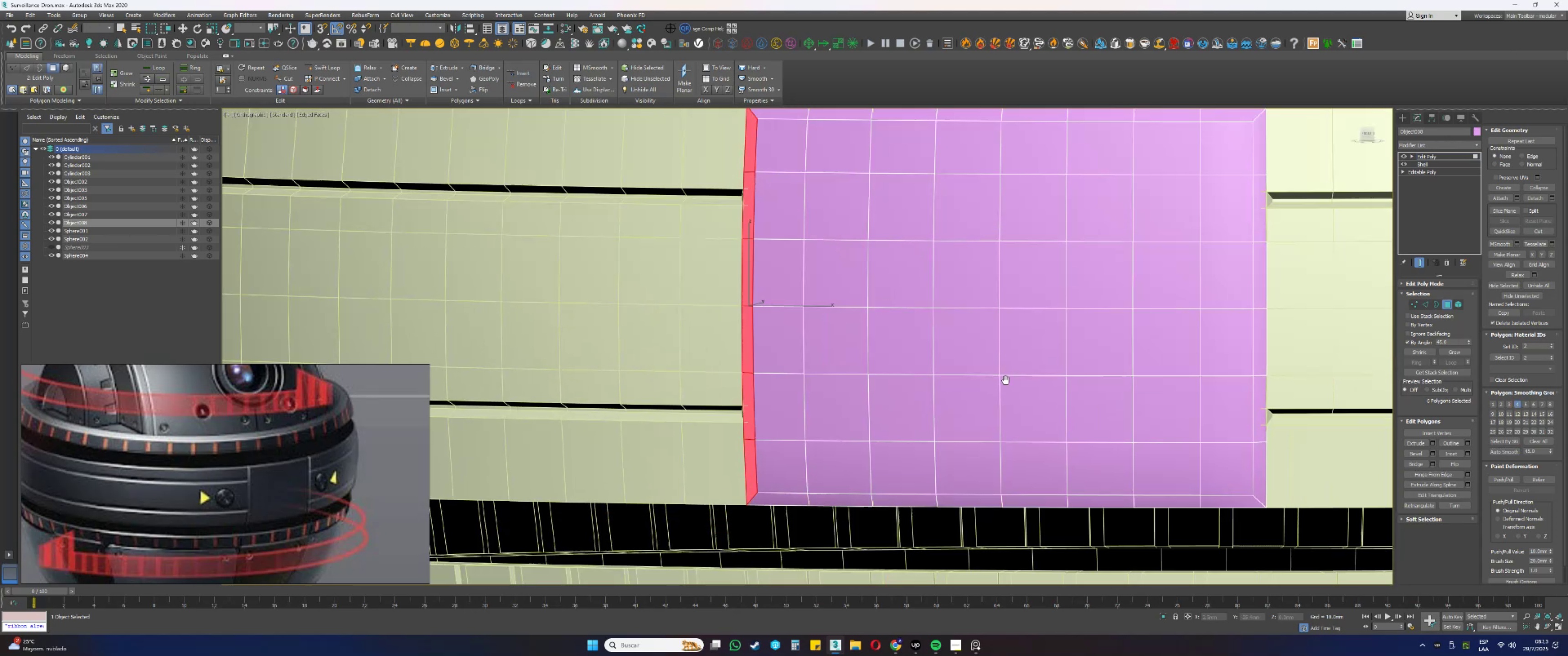 
key(Alt+AltLeft)
 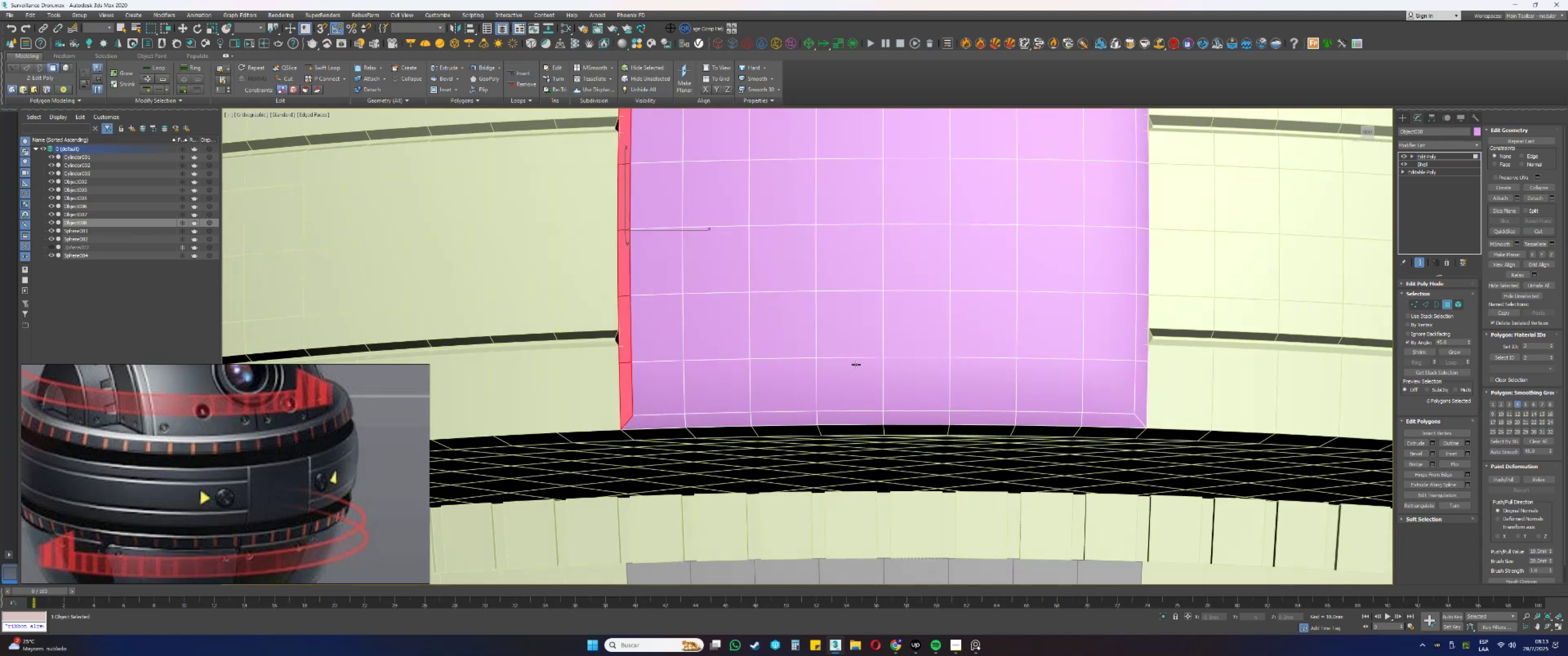 
left_click([793, 482])
 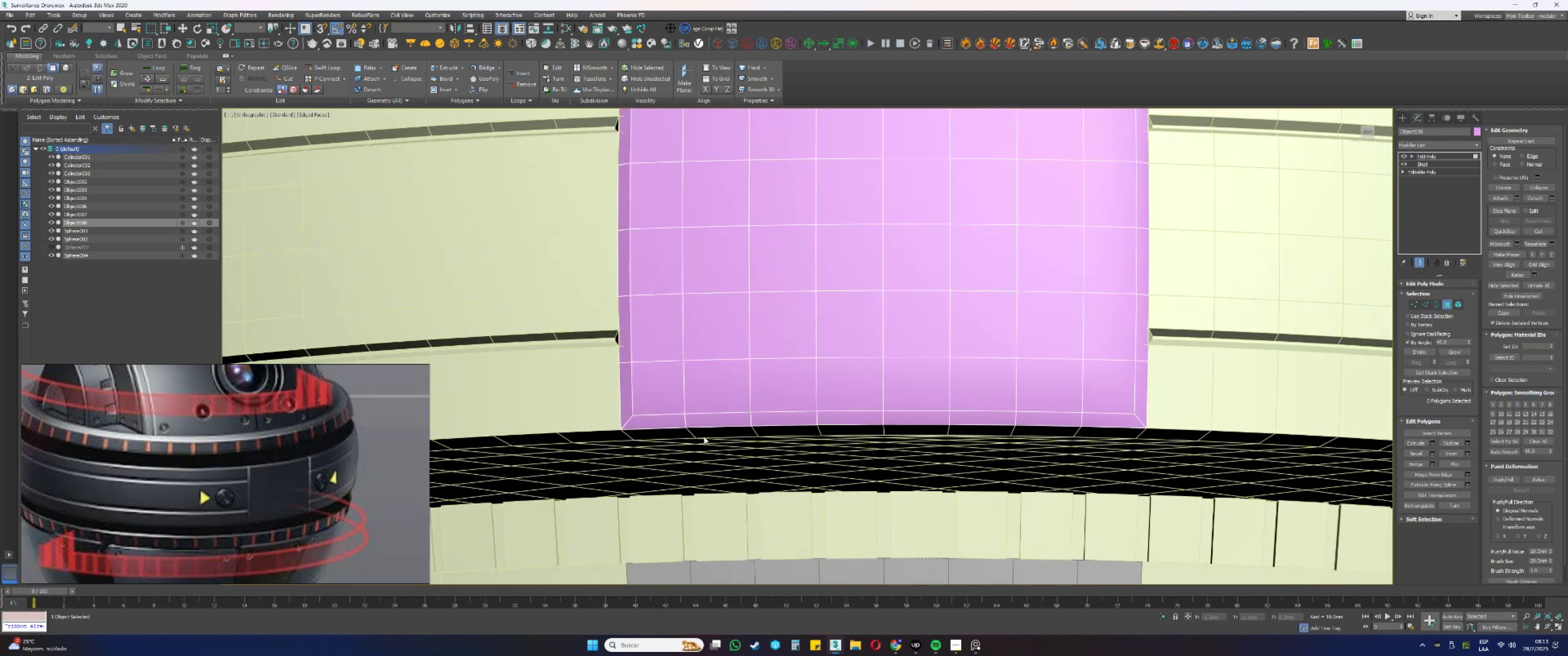 
hold_key(key=ShiftLeft, duration=1.22)
left_click([676, 420])
 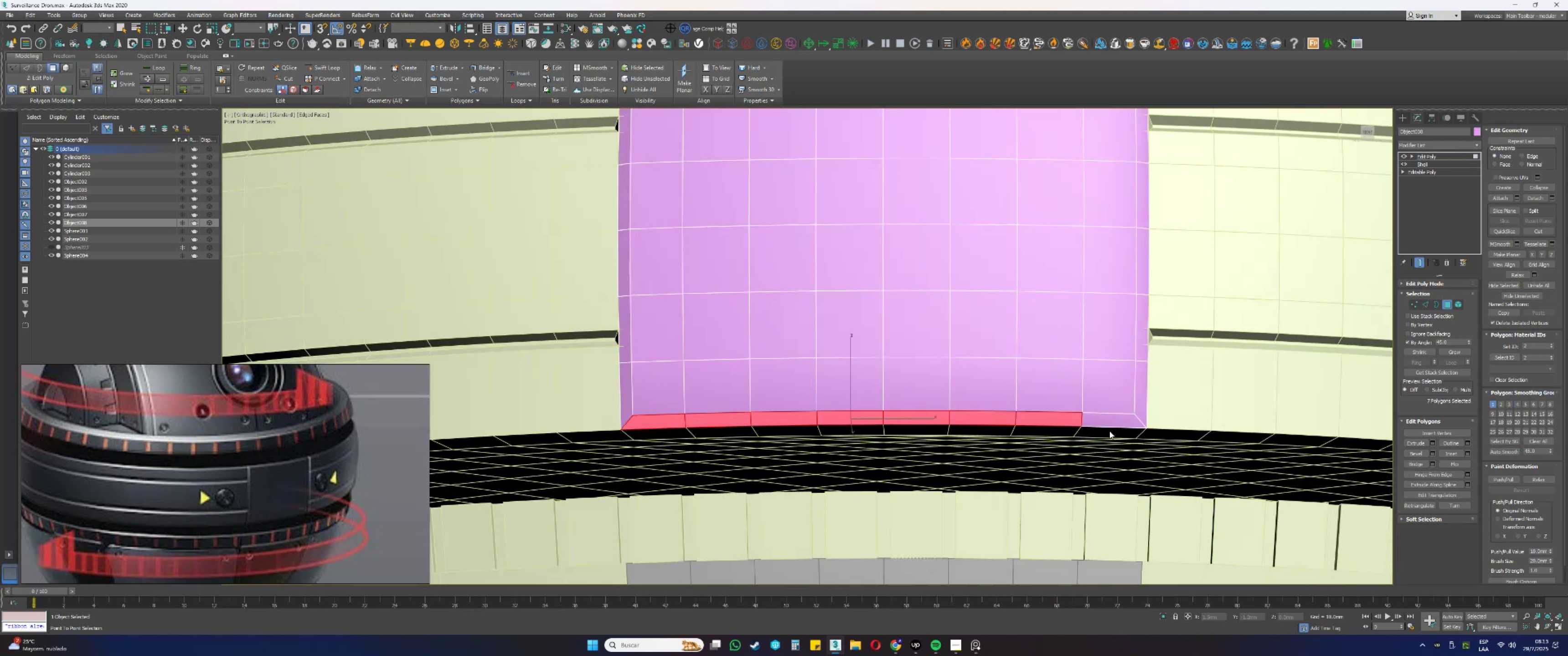 
left_click([1124, 423])
 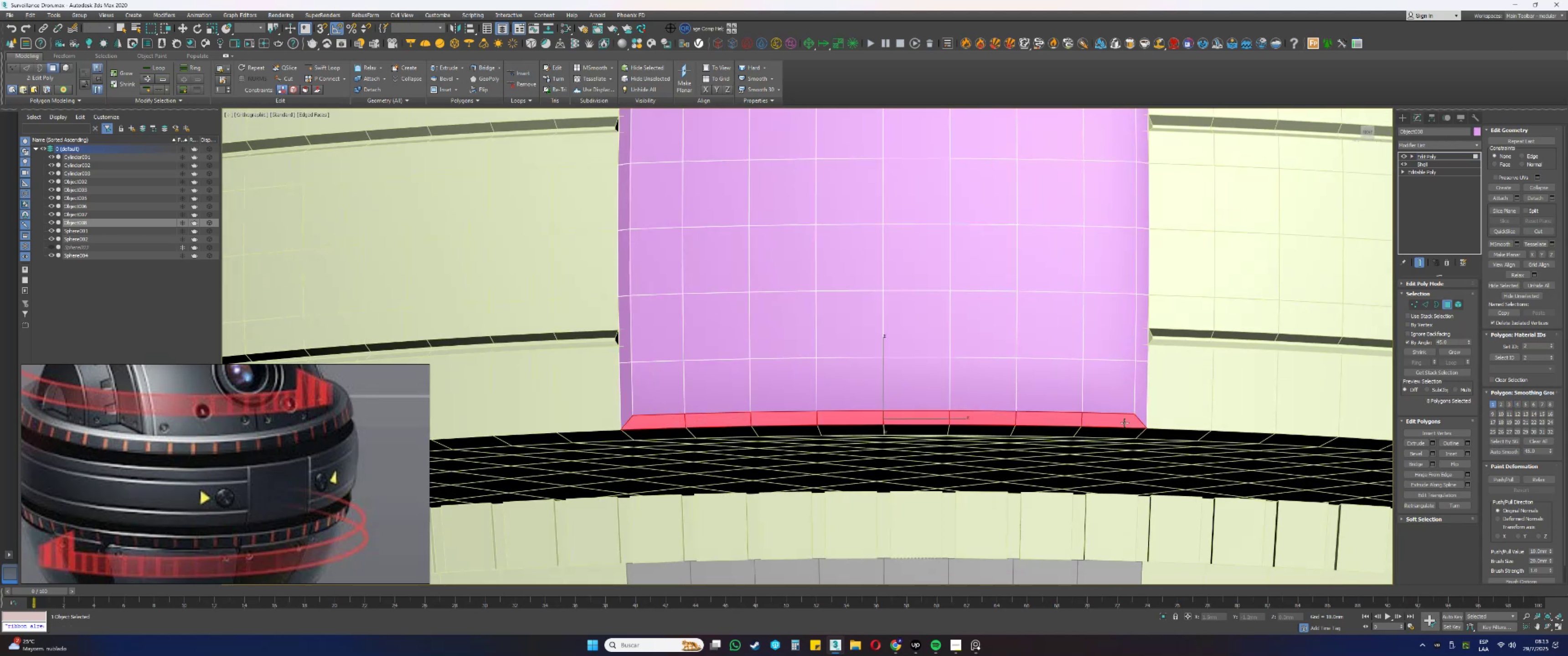 
hold_key(key=AltLeft, duration=0.76)
 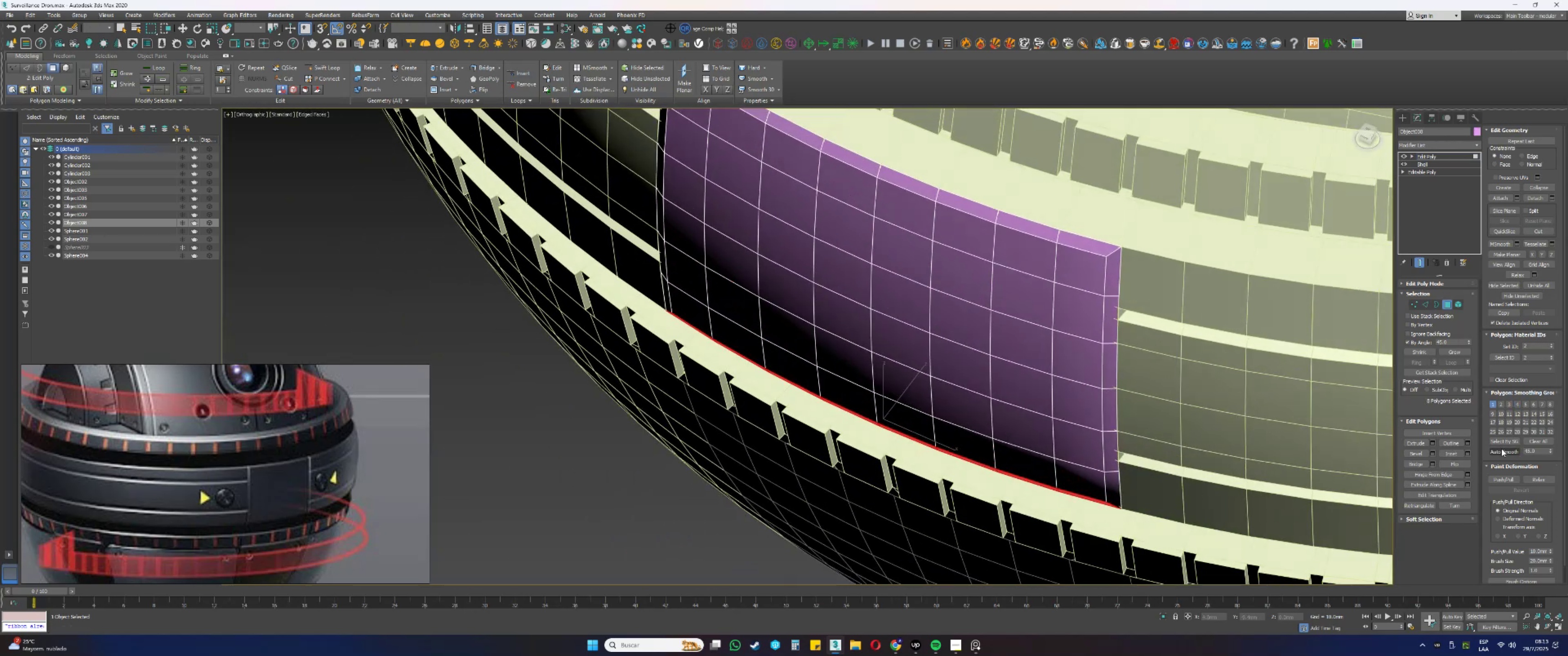 
double_click([1282, 477])
 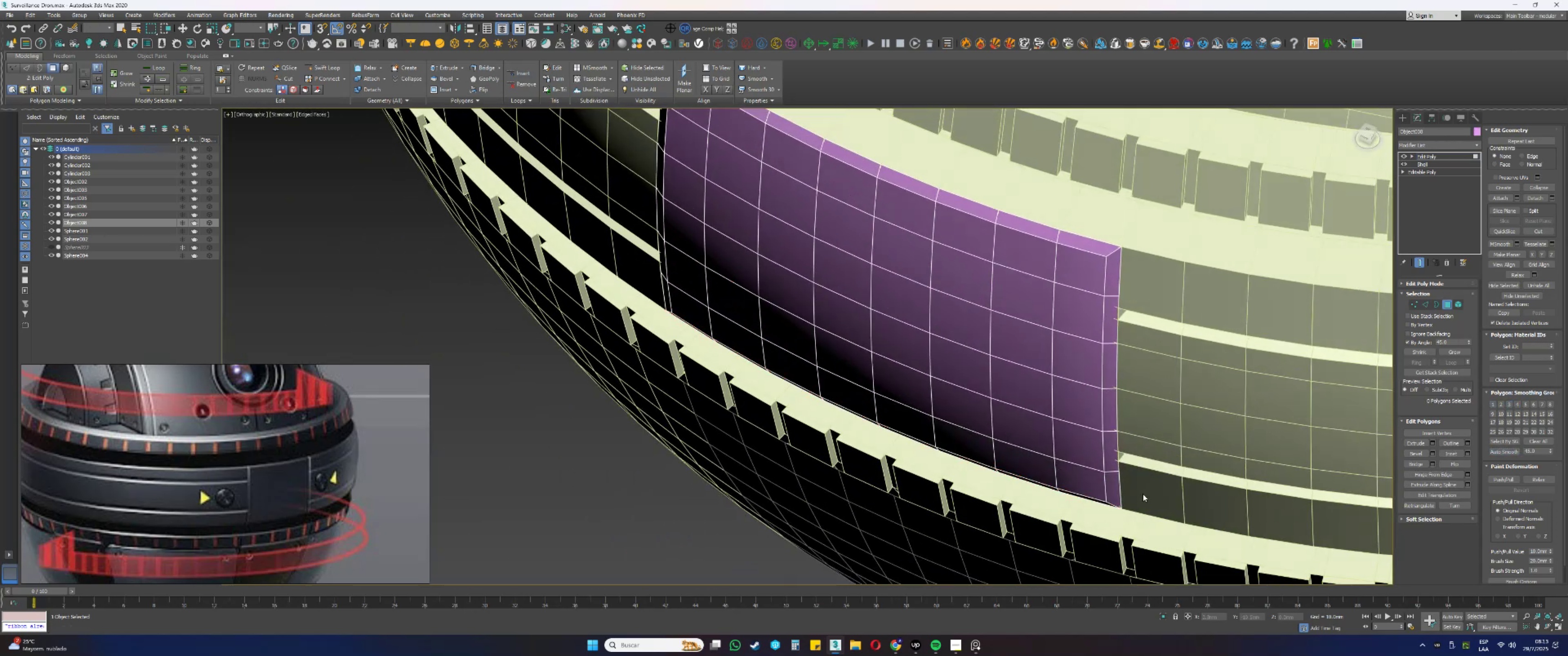 
hold_key(key=ShiftLeft, duration=1.17)
left_click([1109, 482])
 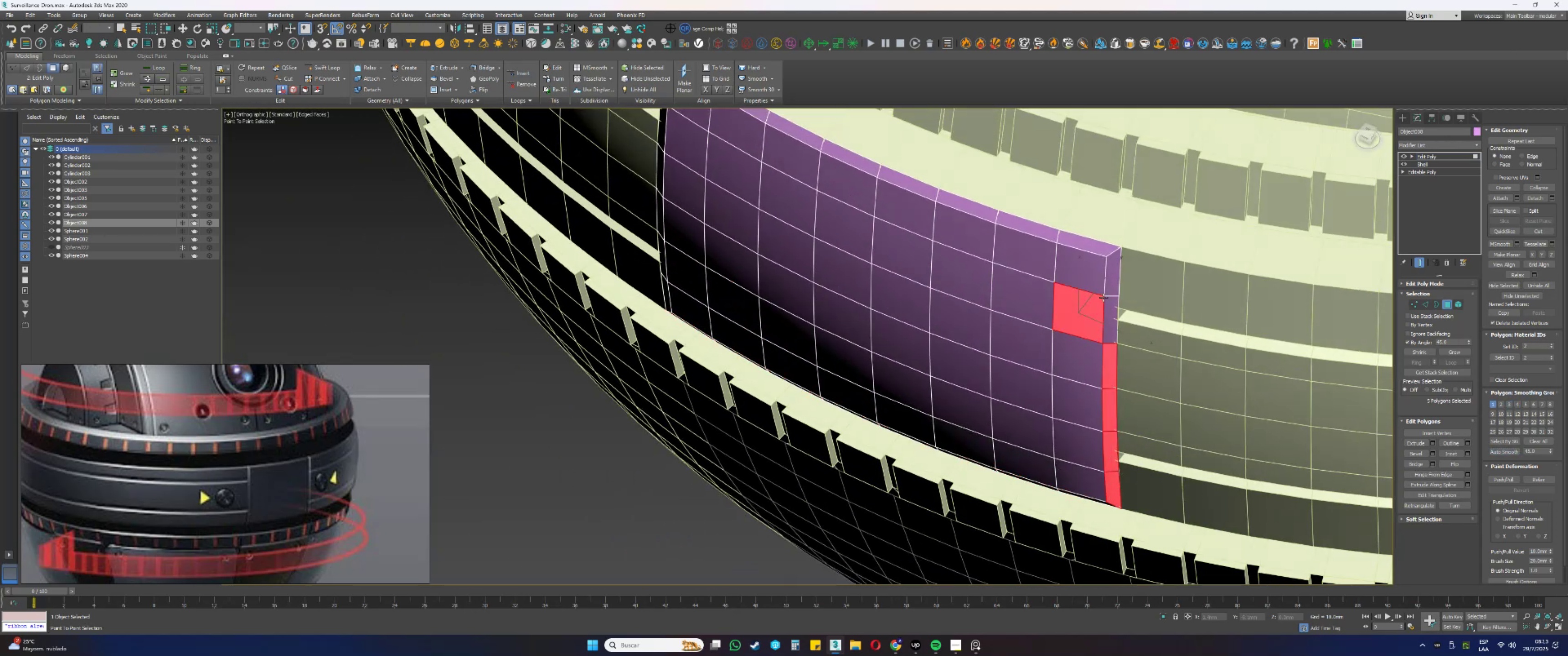 
left_click([1111, 285])
 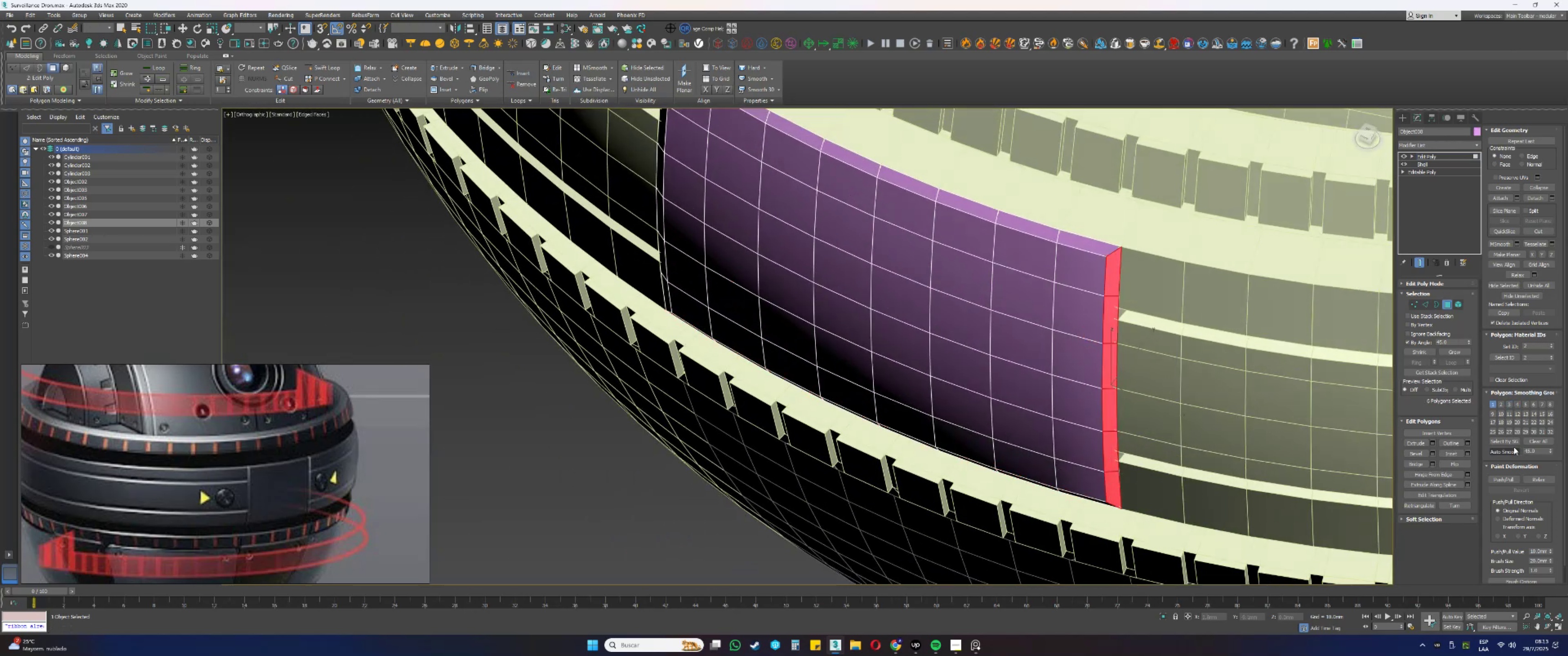 
left_click([1510, 448])
 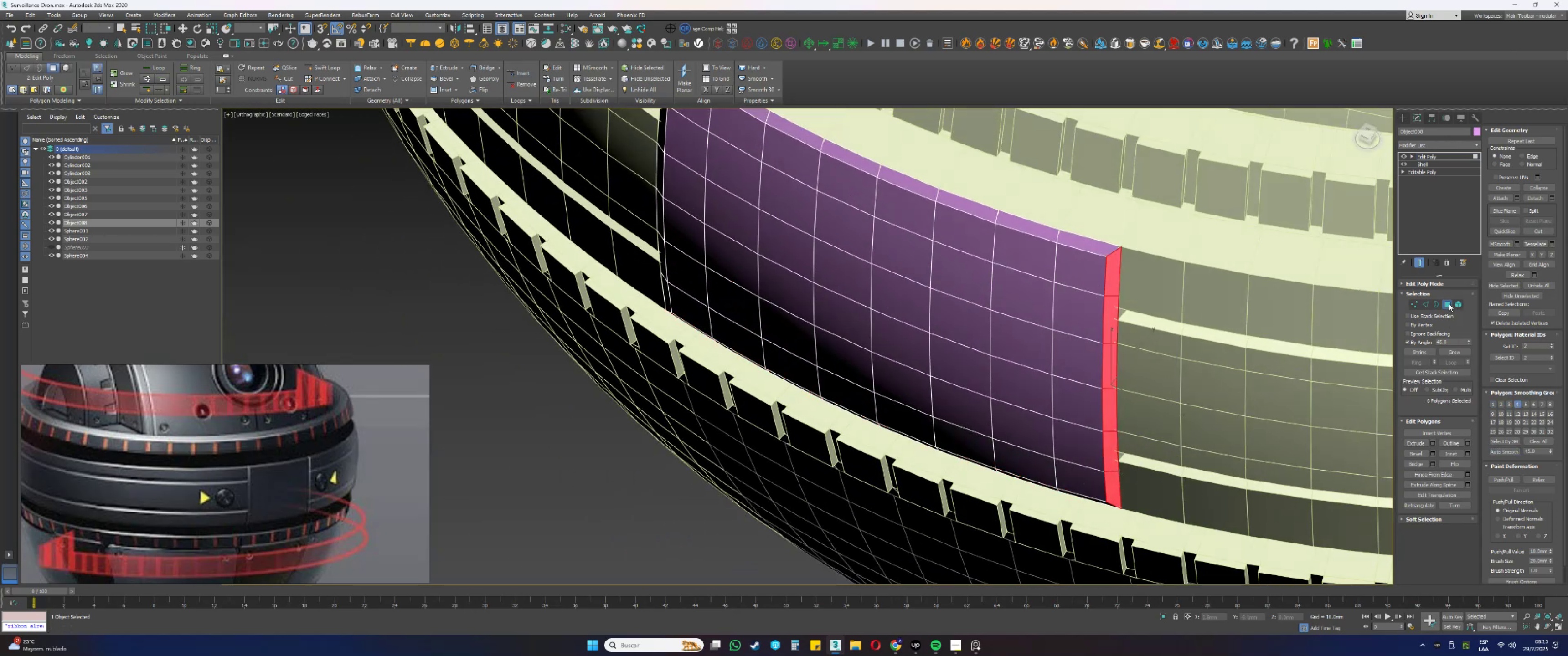 
key(F3)
 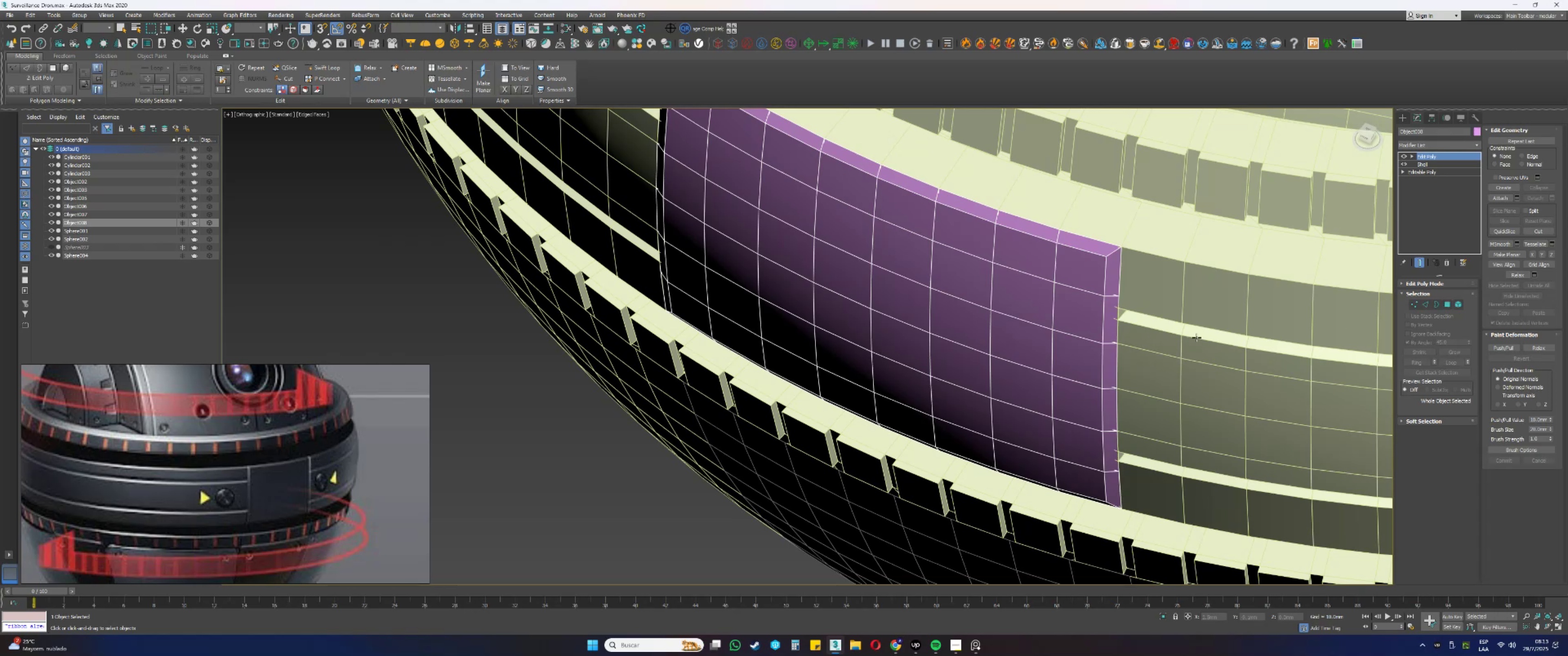 
key(F3)
 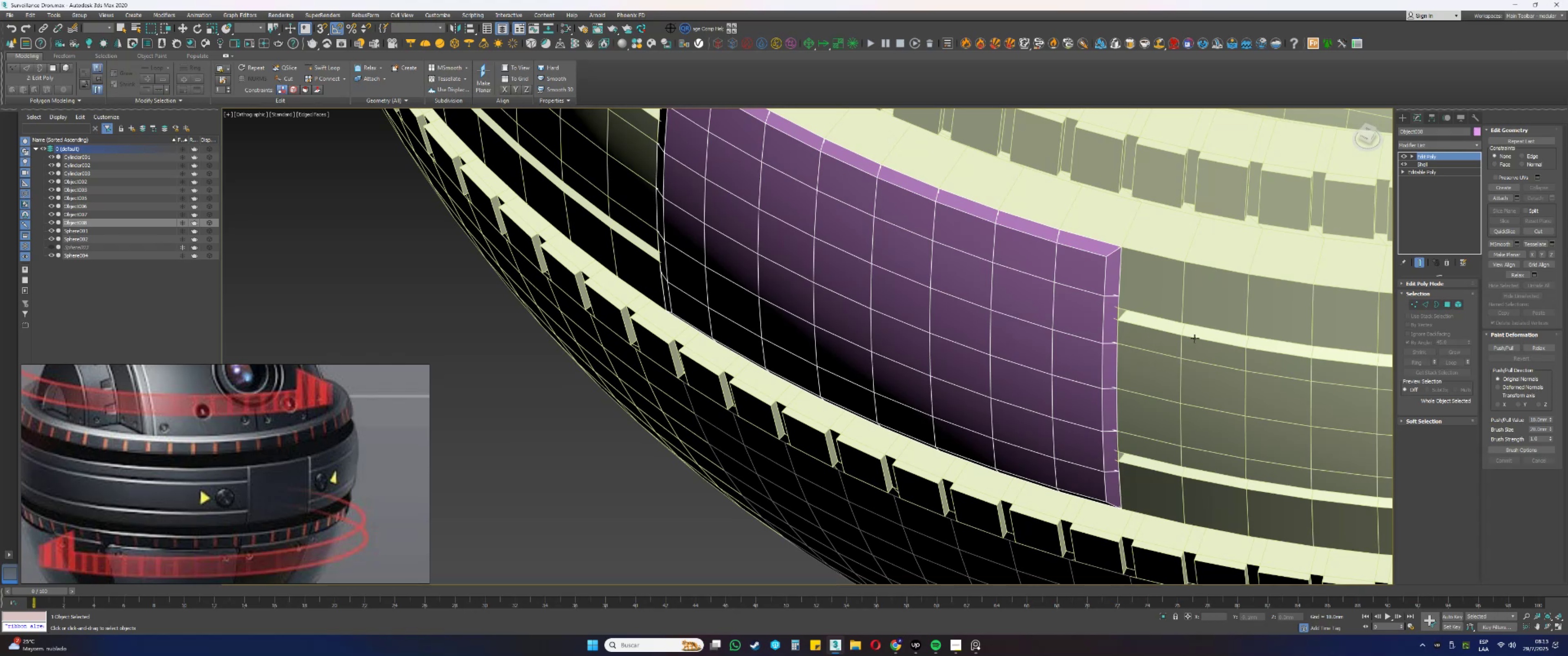 
key(F4)
 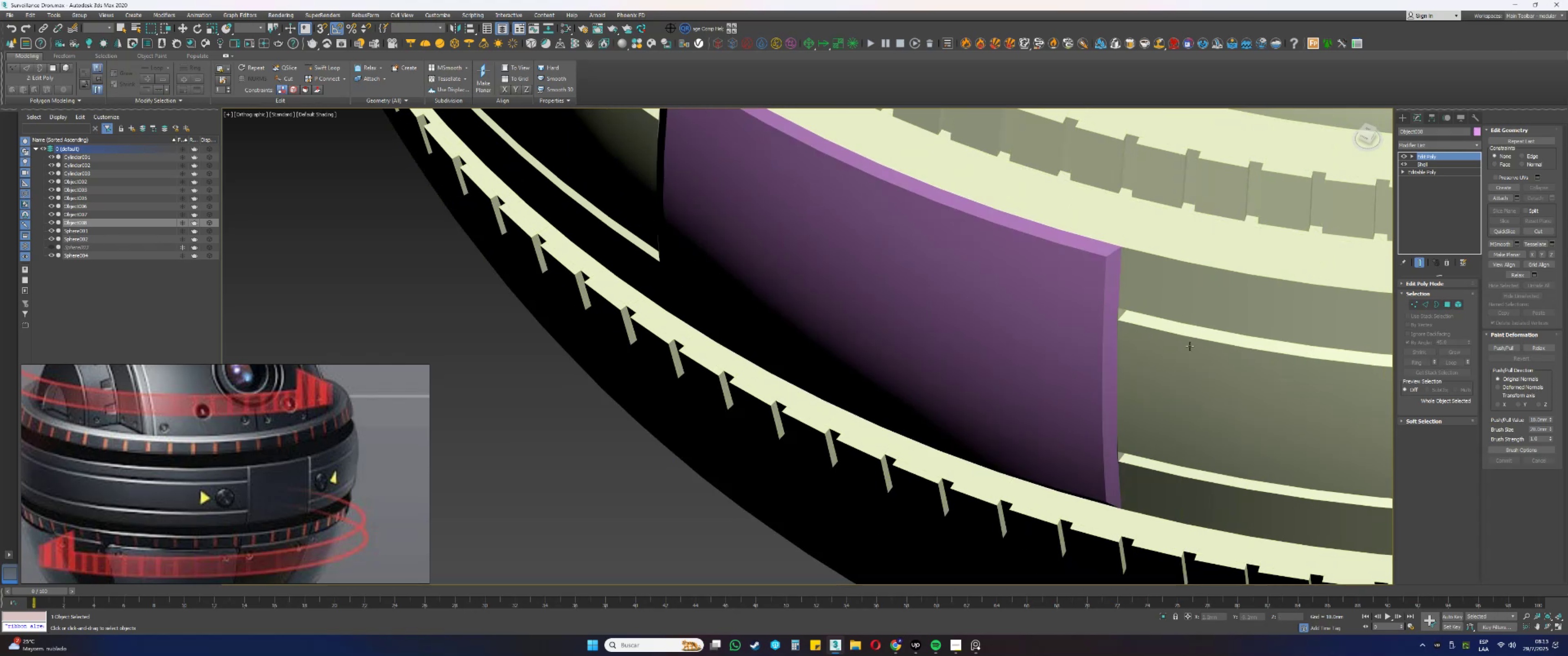 
scroll: coordinate [978, 330], scroll_direction: down, amount: 2.0
 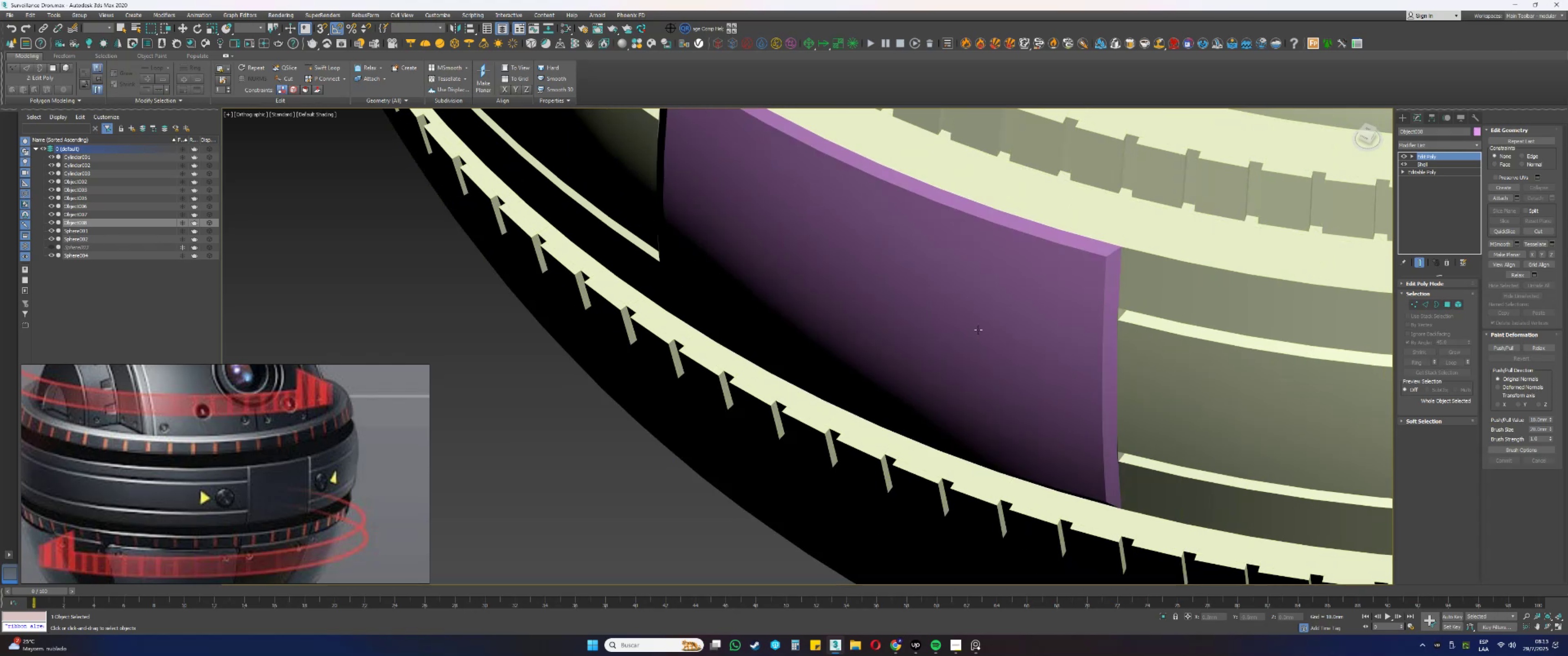 
hold_key(key=AltLeft, duration=1.38)
 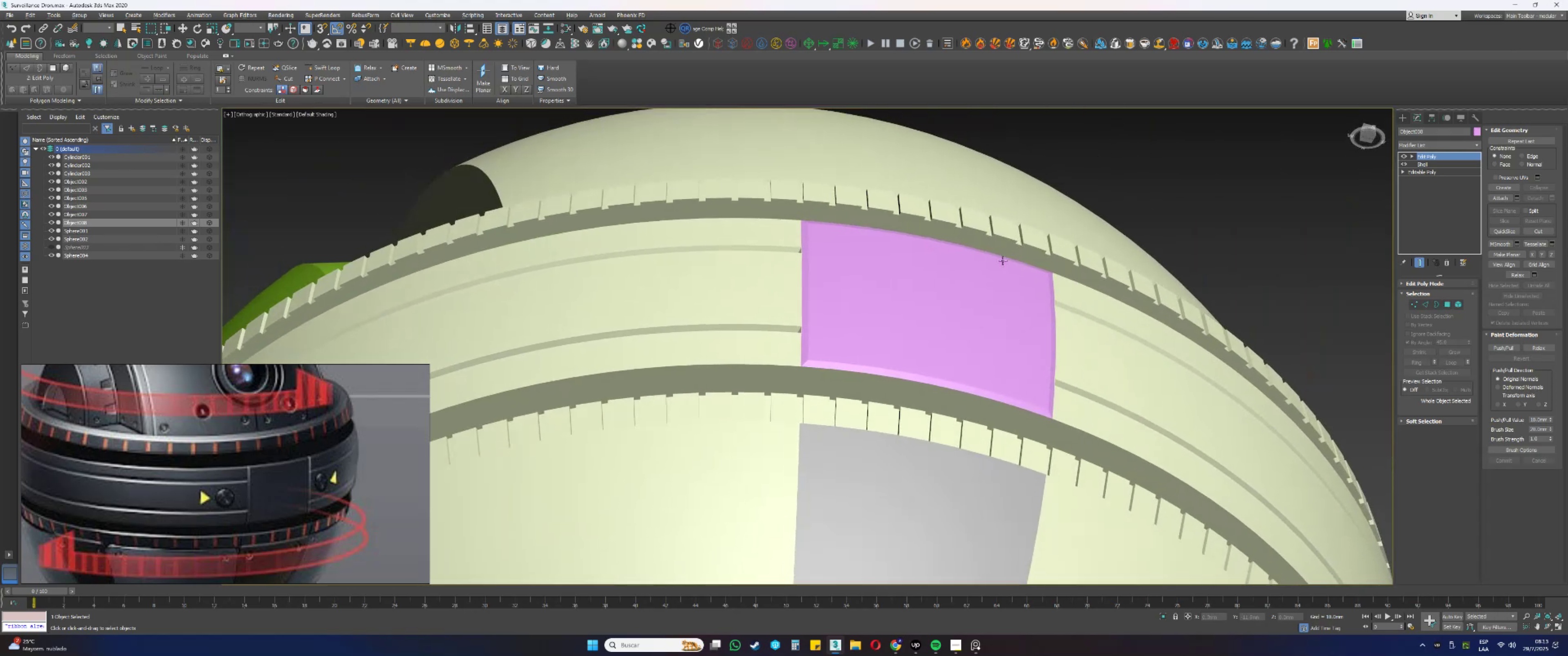 
hold_key(key=AltLeft, duration=0.72)
 